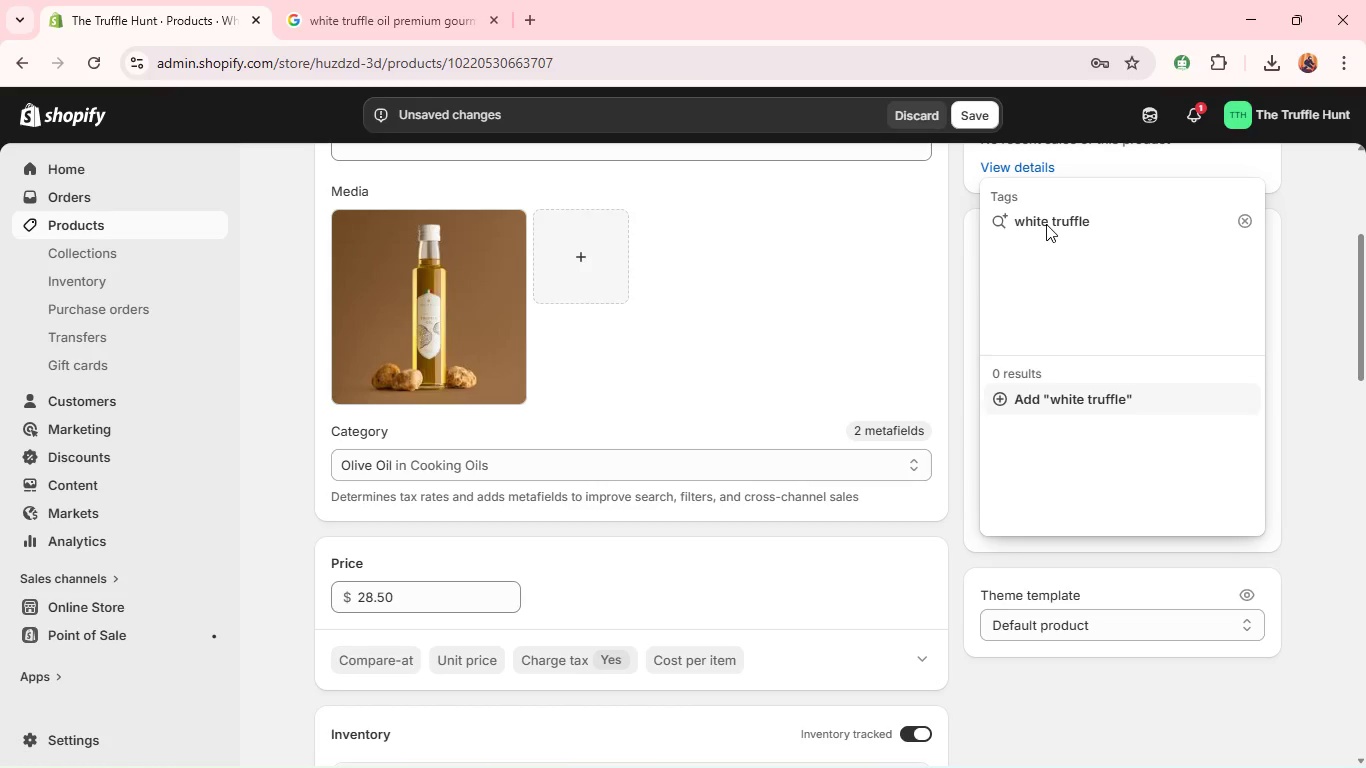 
key(Enter)
 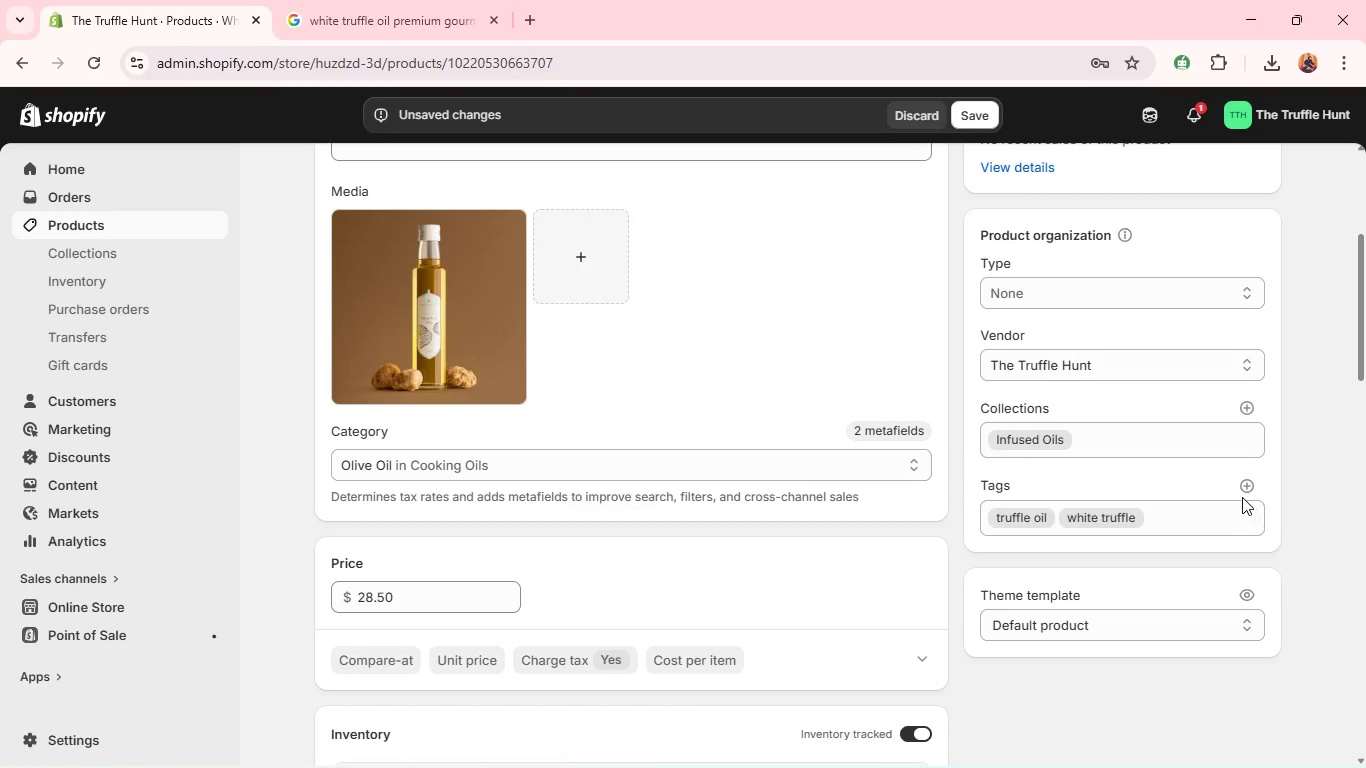 
left_click([1243, 483])
 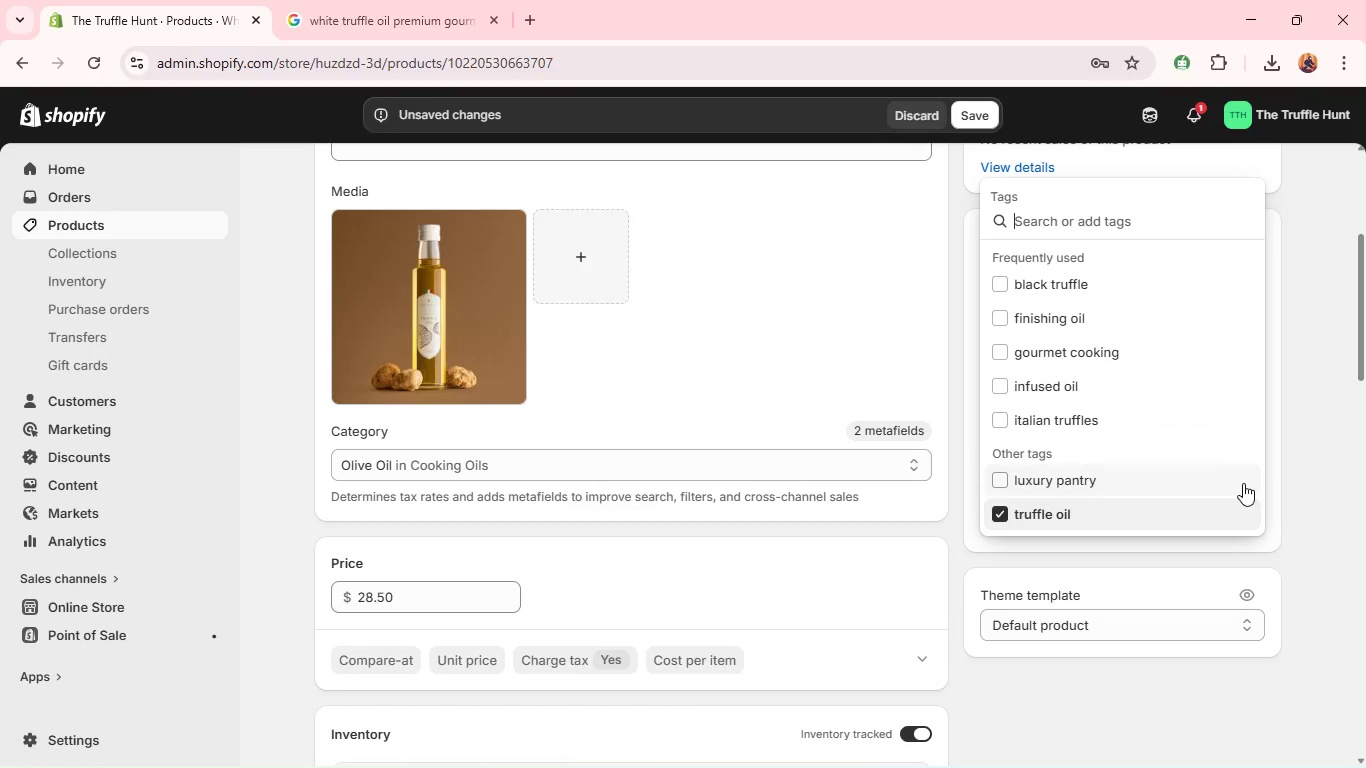 
wait(6.78)
 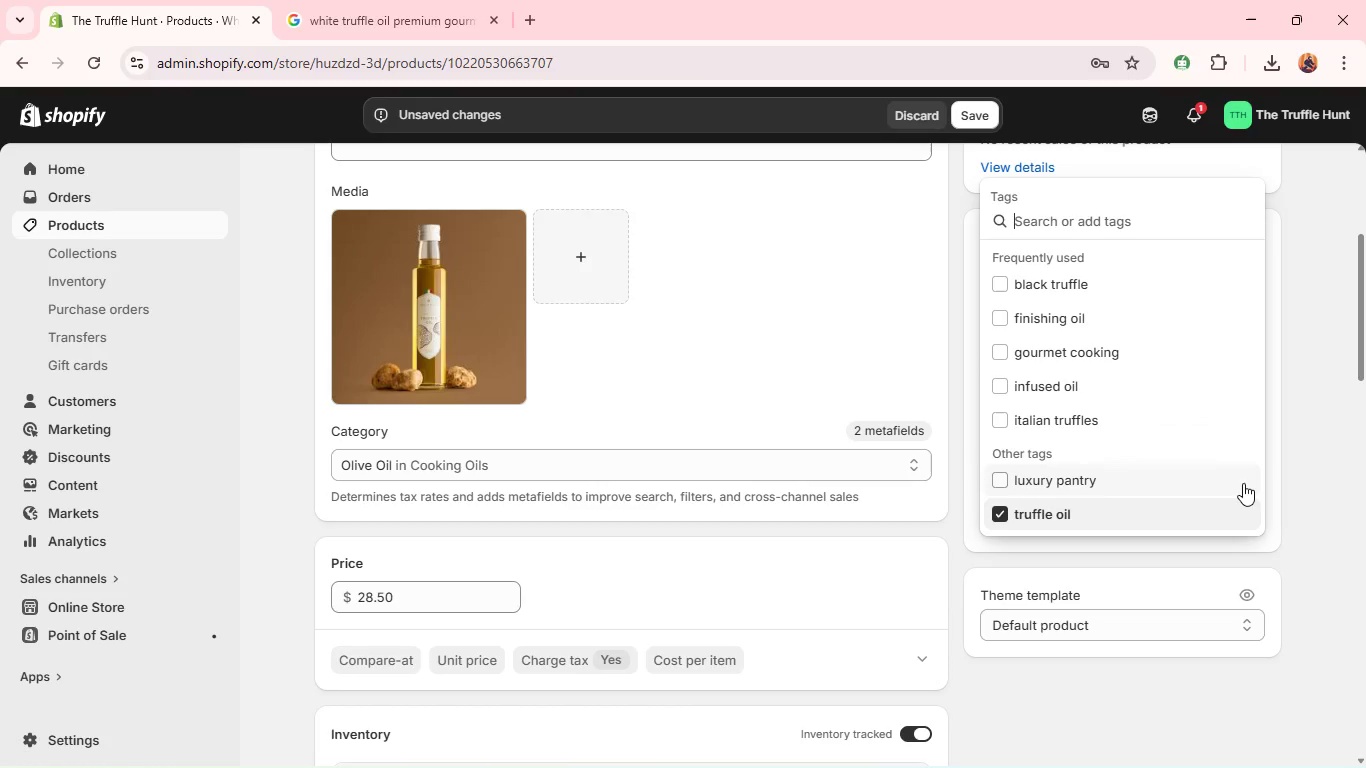 
type(go)
 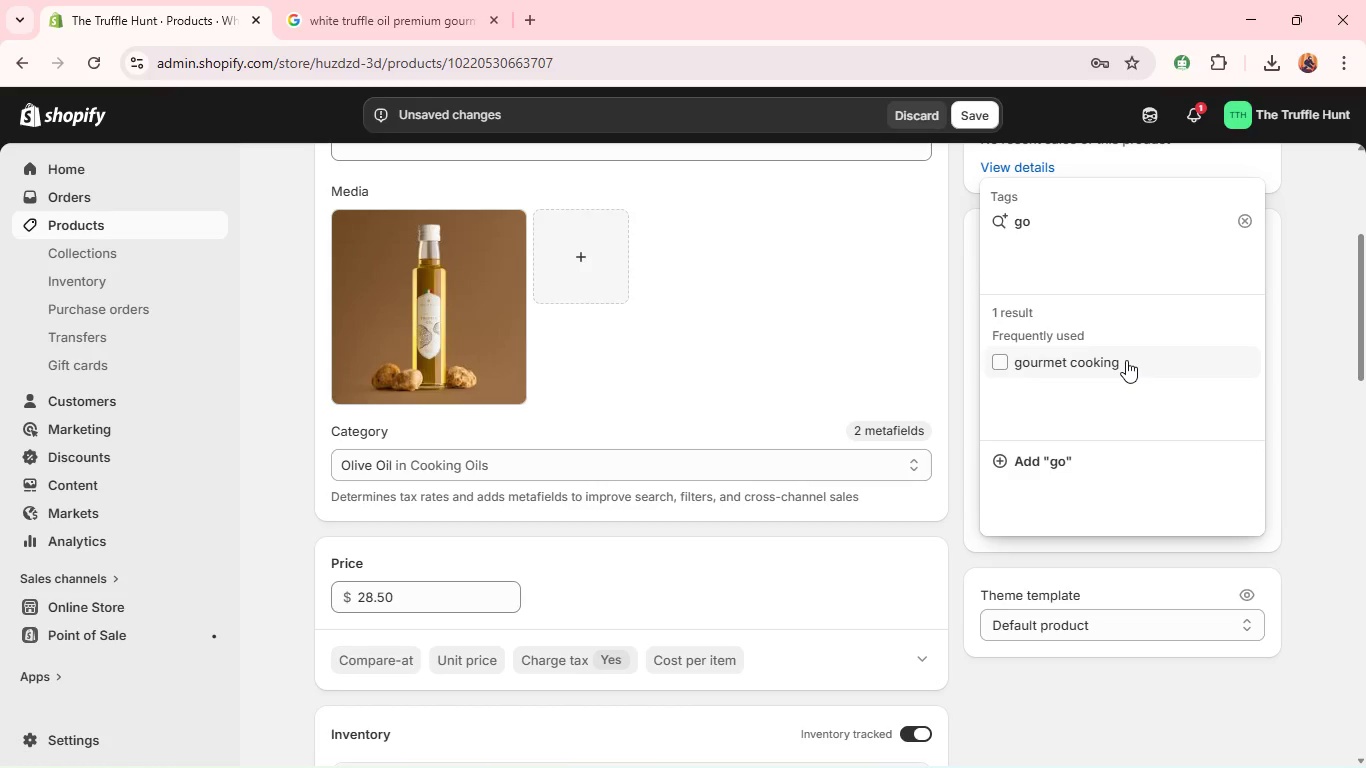 
type(urmet oil)
 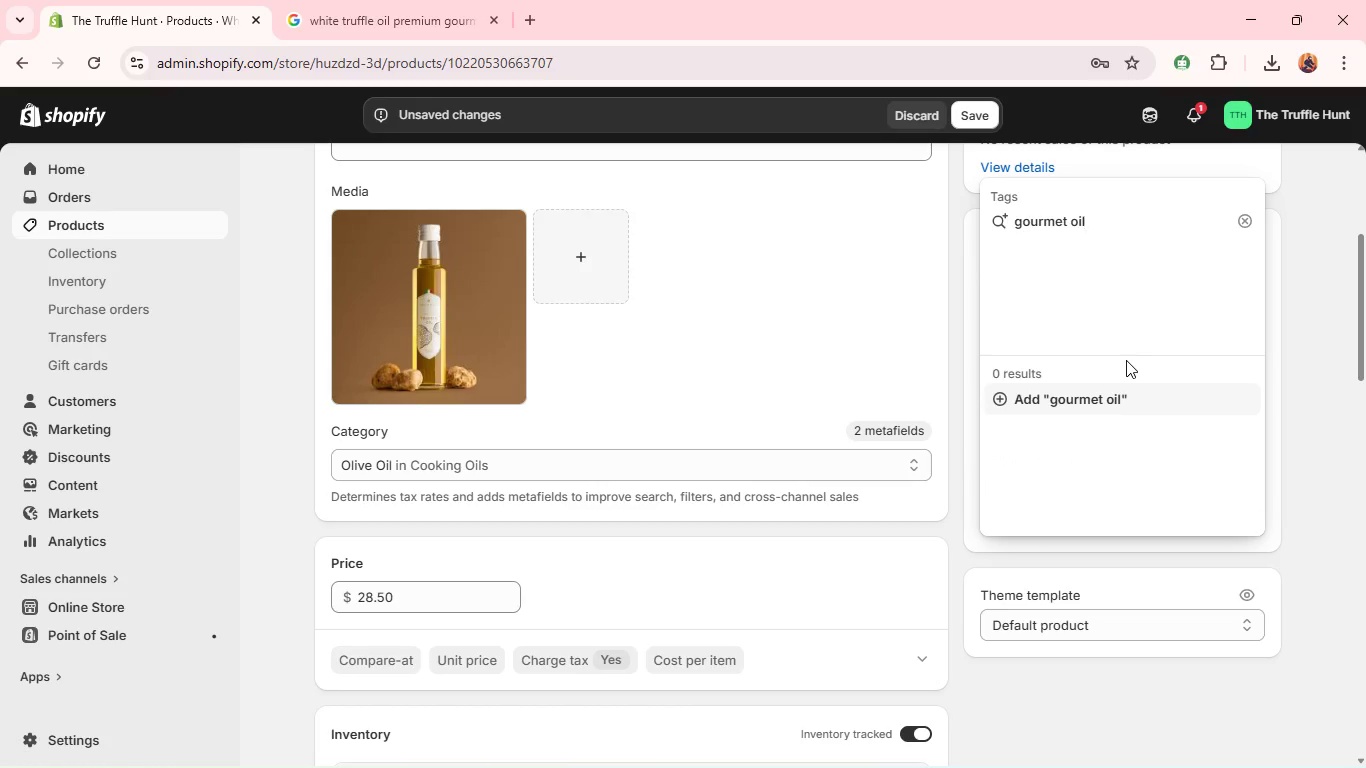 
key(Enter)
 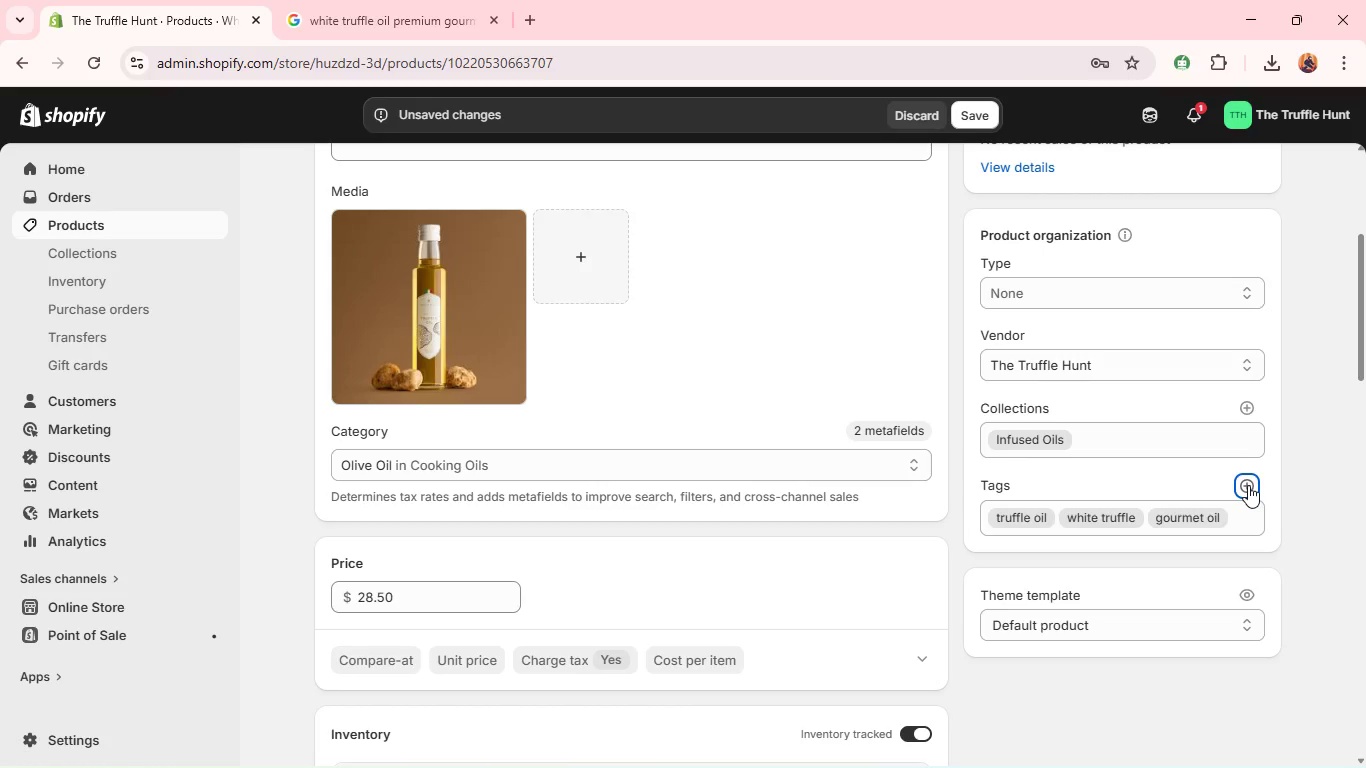 
left_click([1248, 485])
 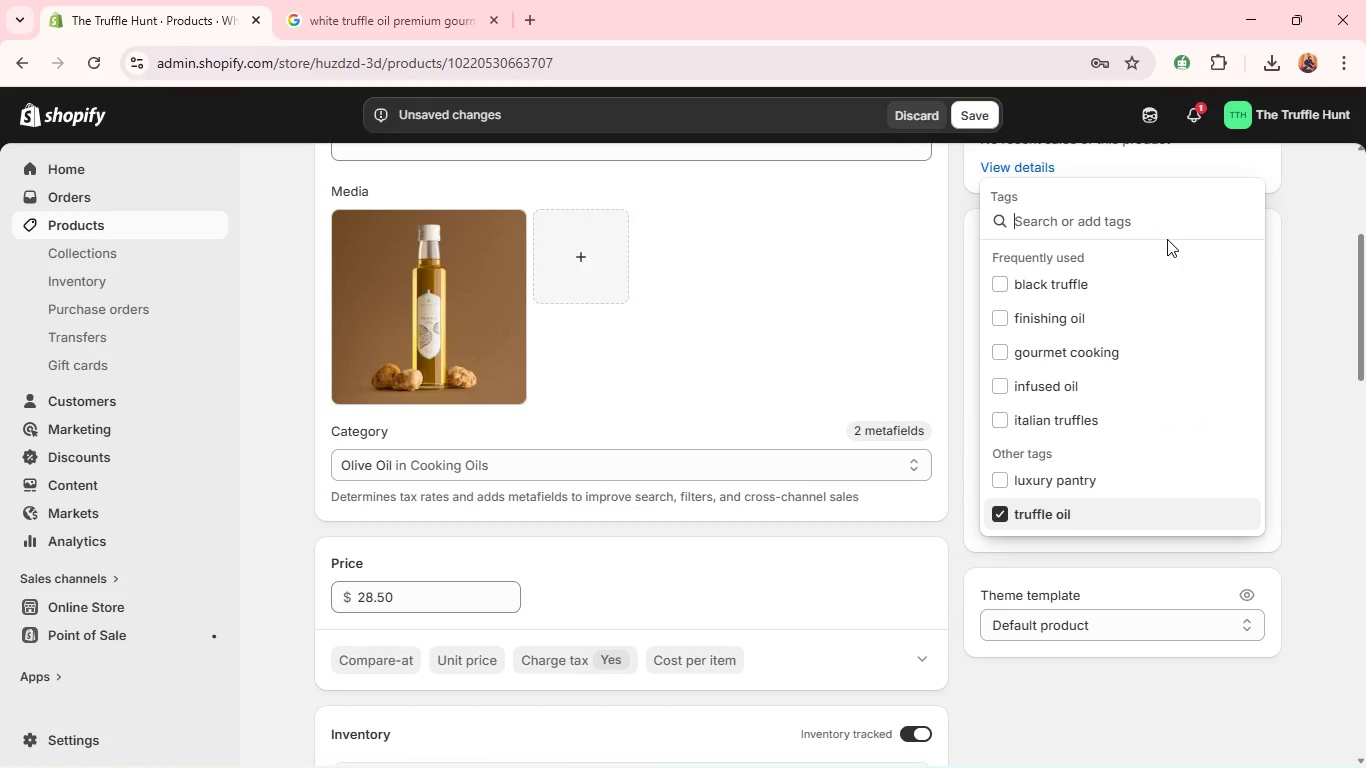 
wait(5.28)
 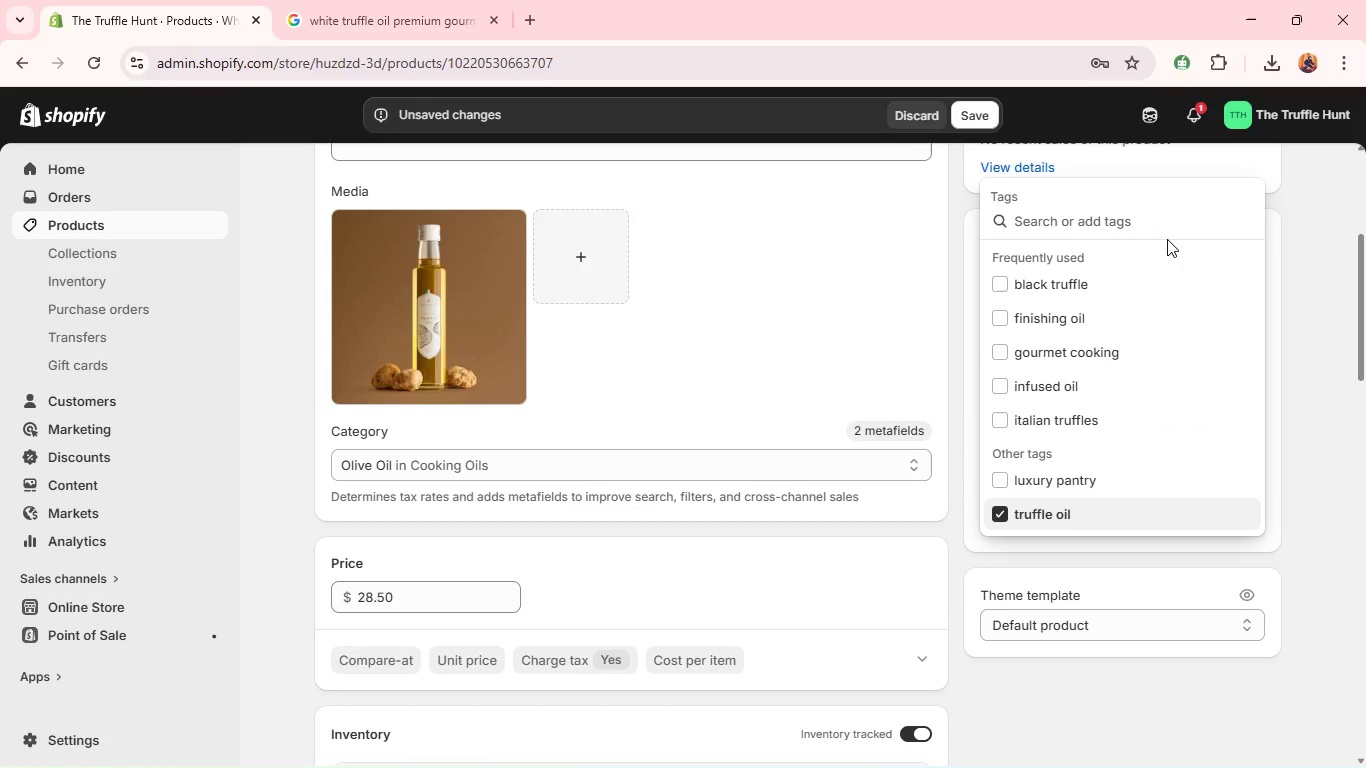 
type(finishing oil)
 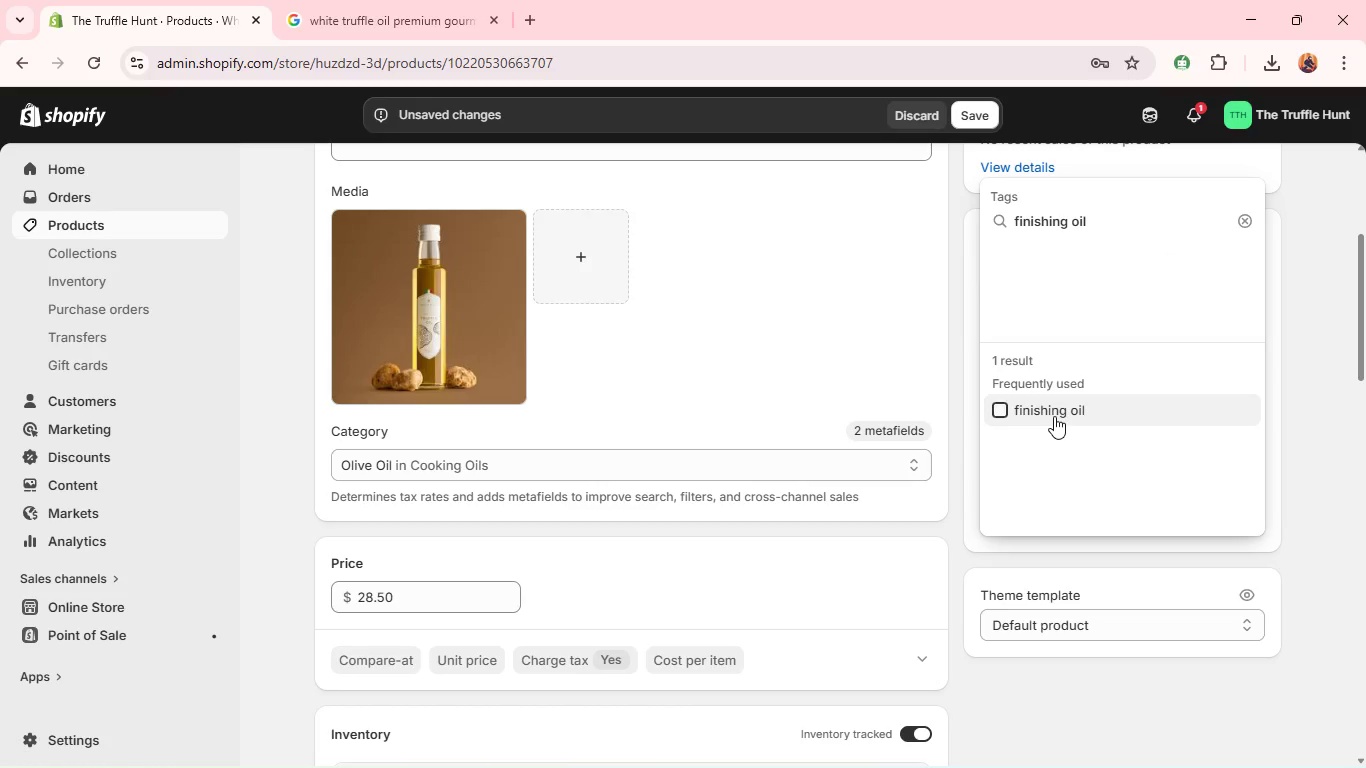 
left_click([1054, 416])
 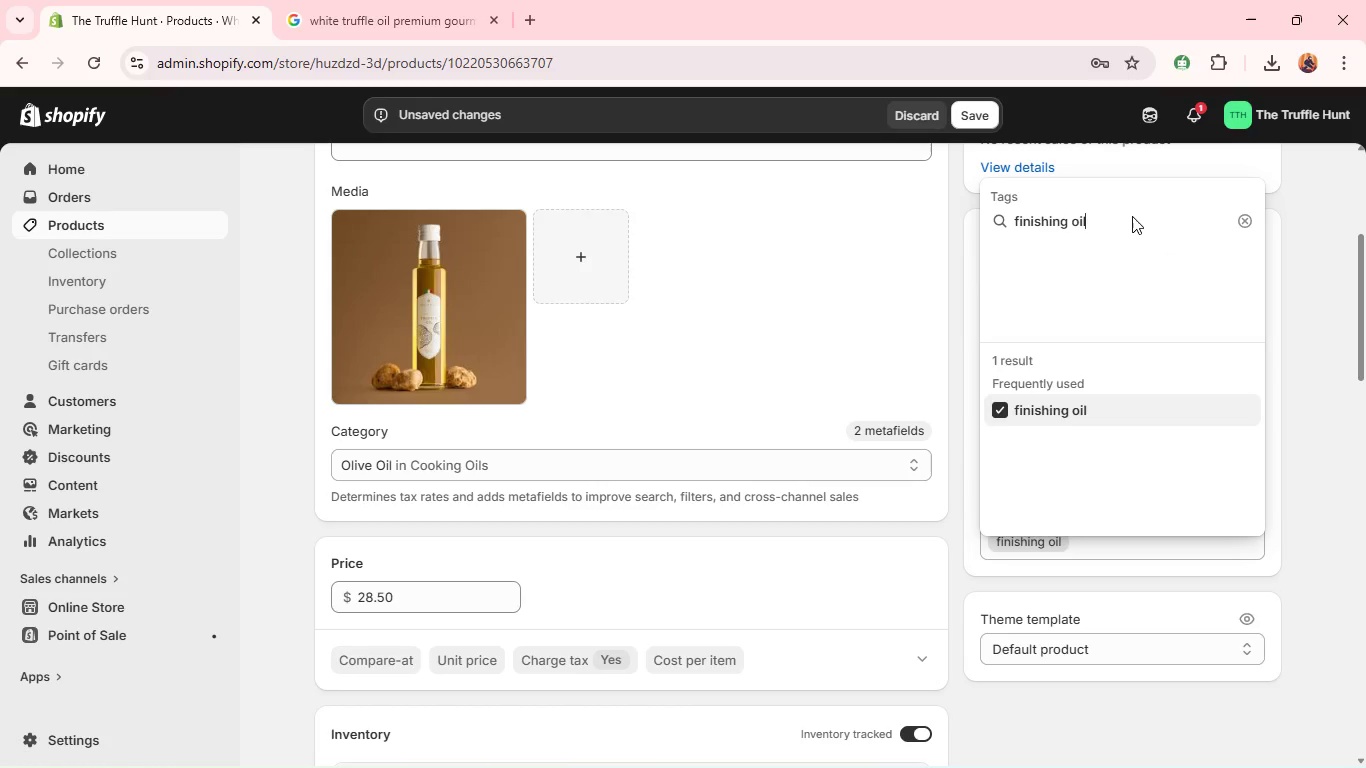 
double_click([1132, 216])
 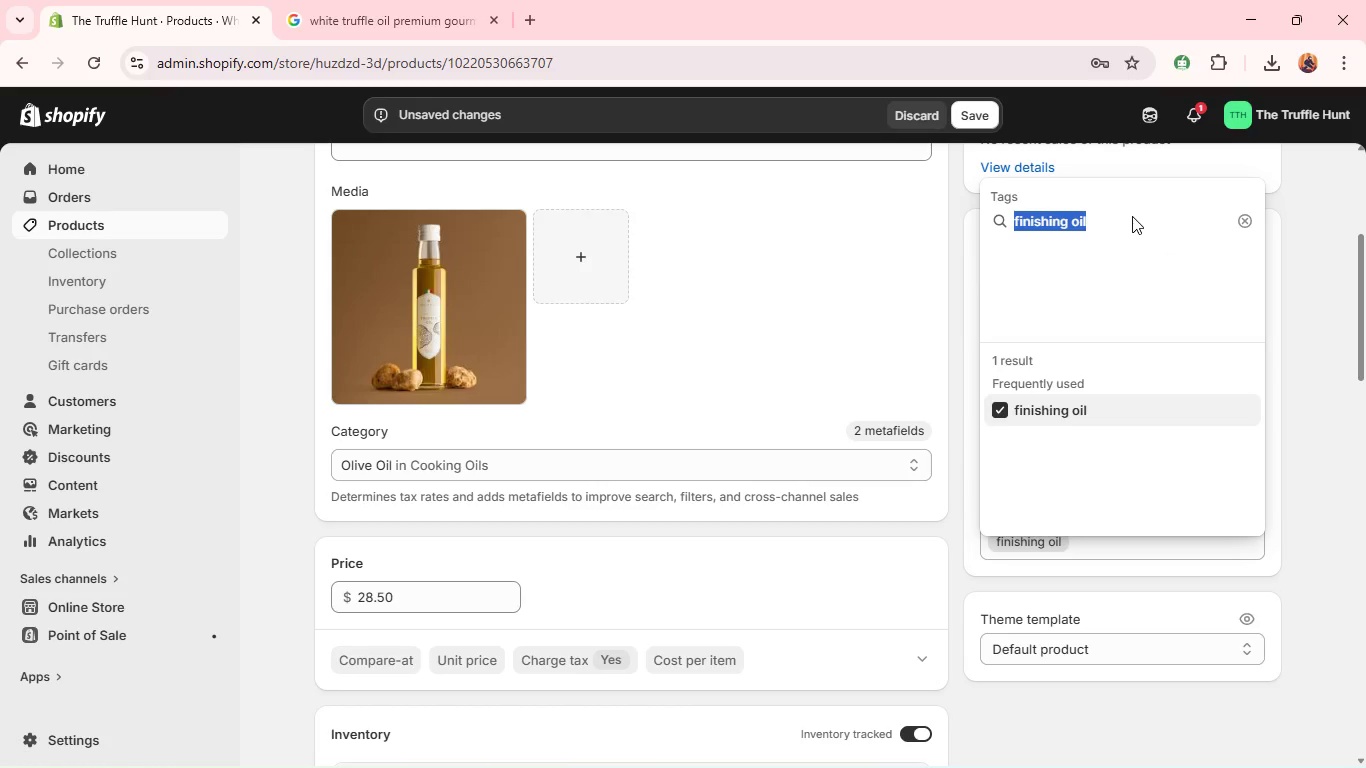 
triple_click([1132, 216])
 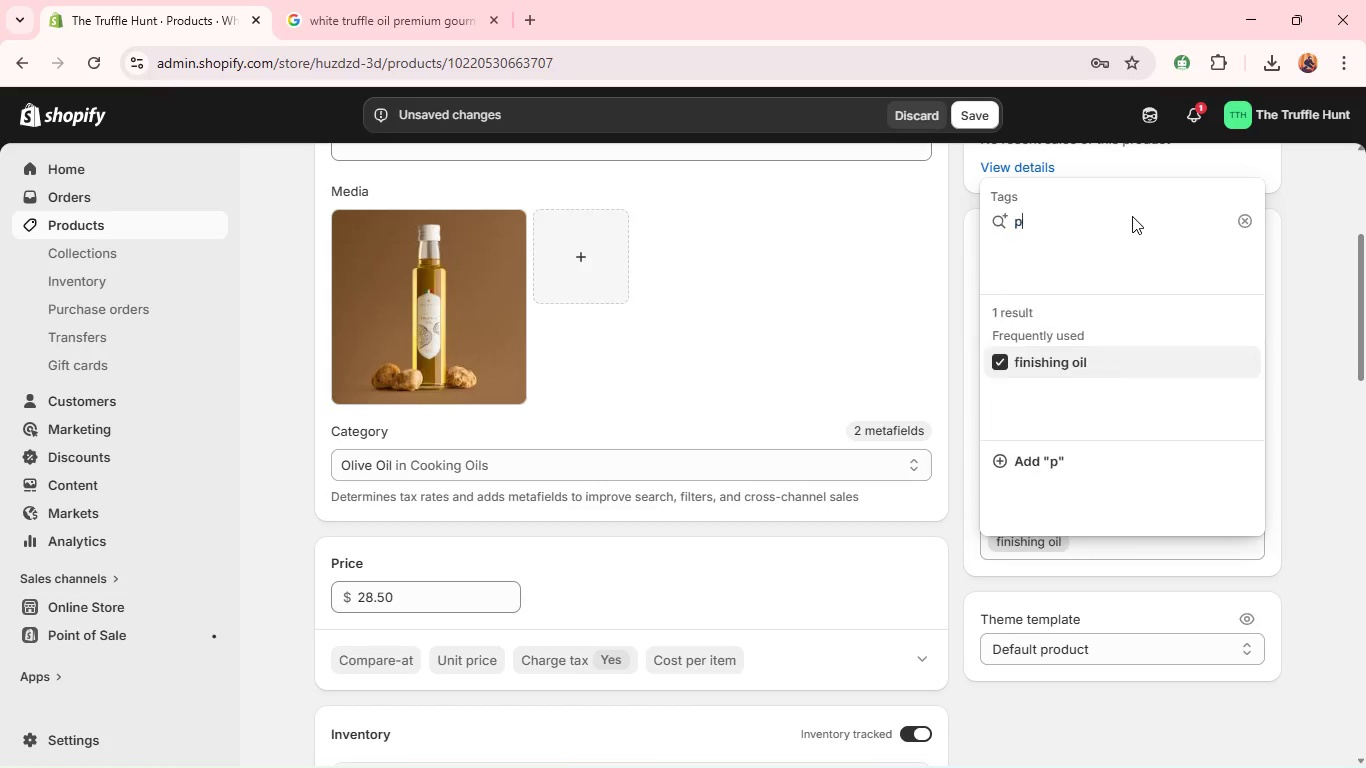 
type(premium ingredients)
 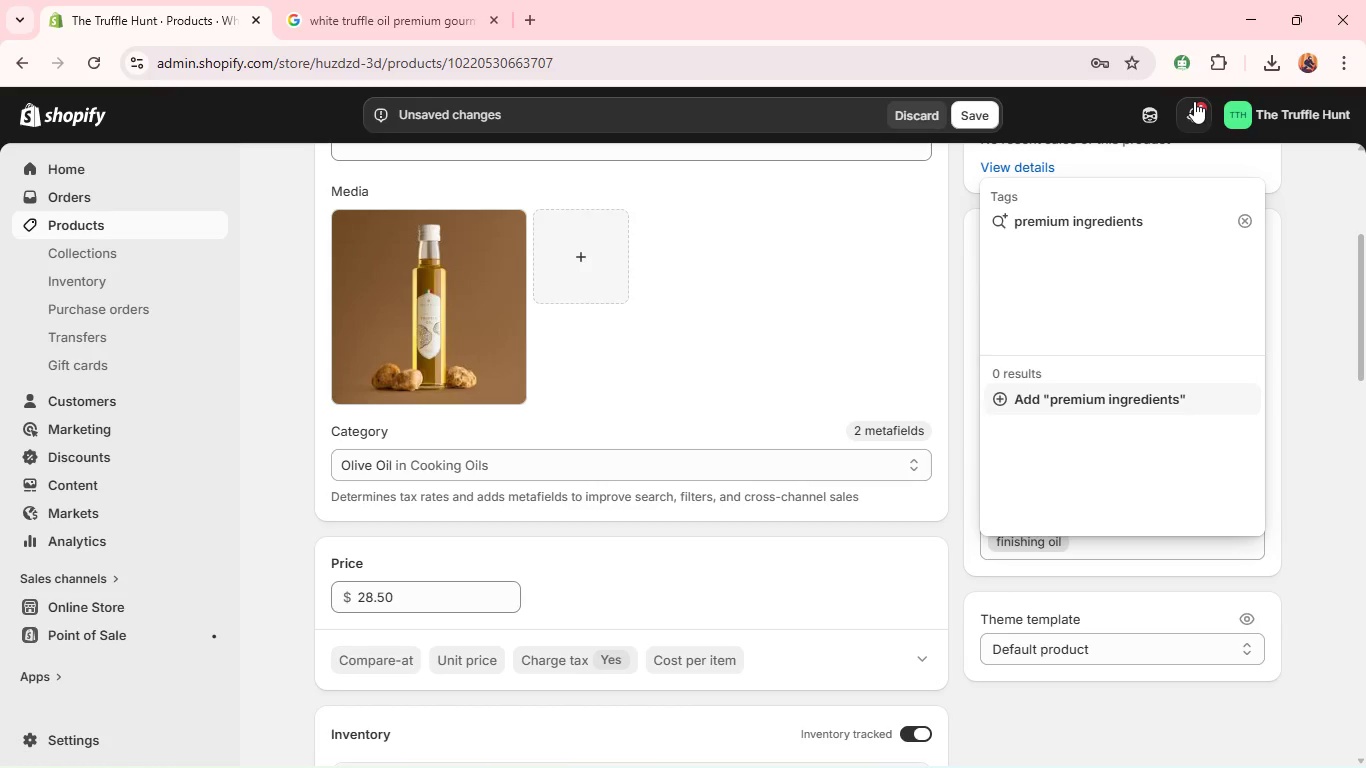 
wait(6.09)
 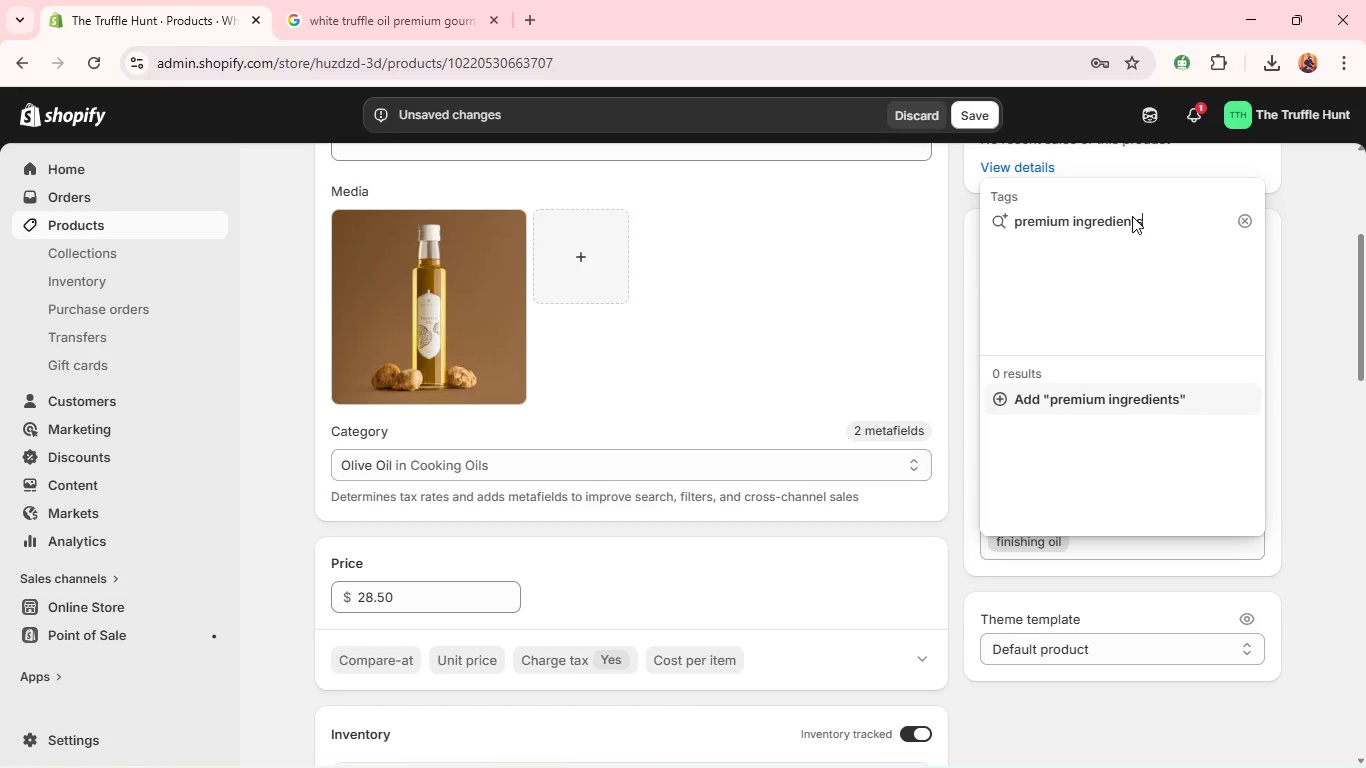 
key(Enter)
 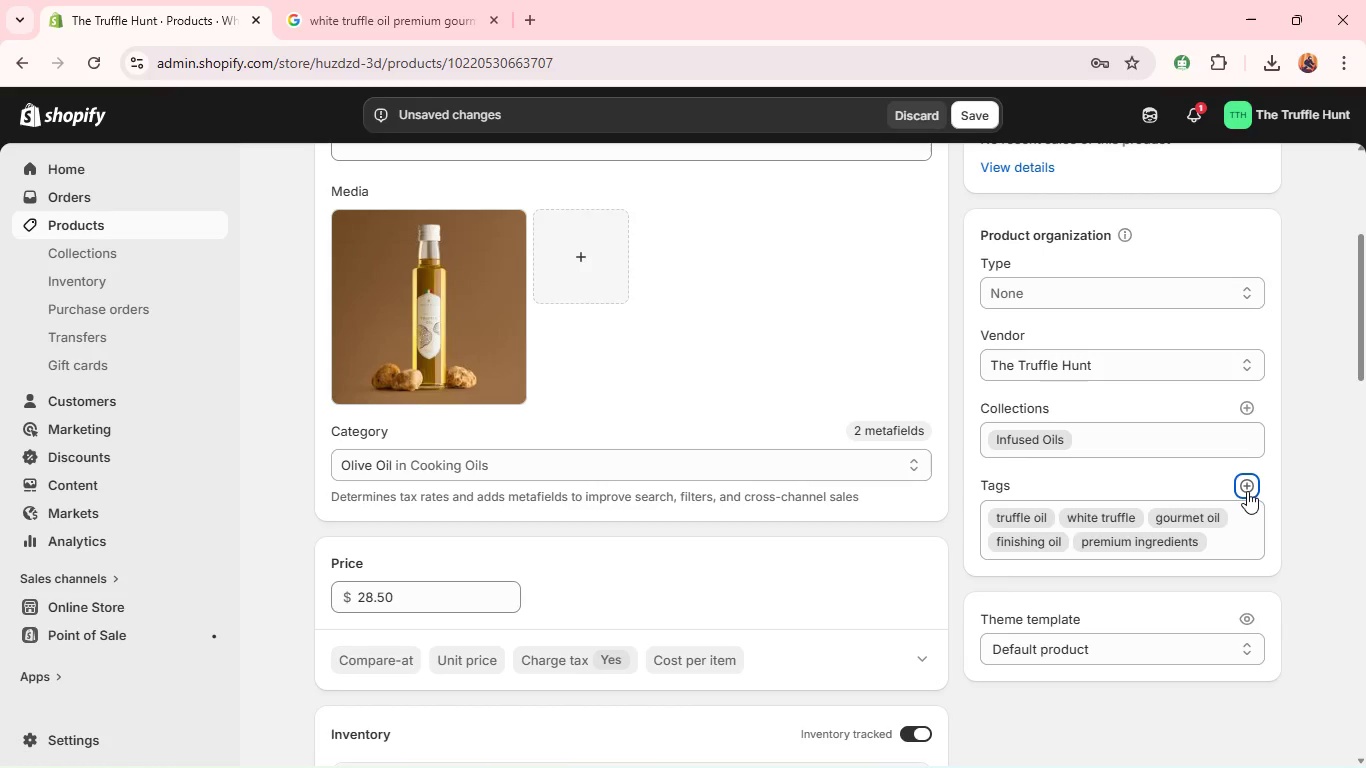 
left_click([1247, 491])
 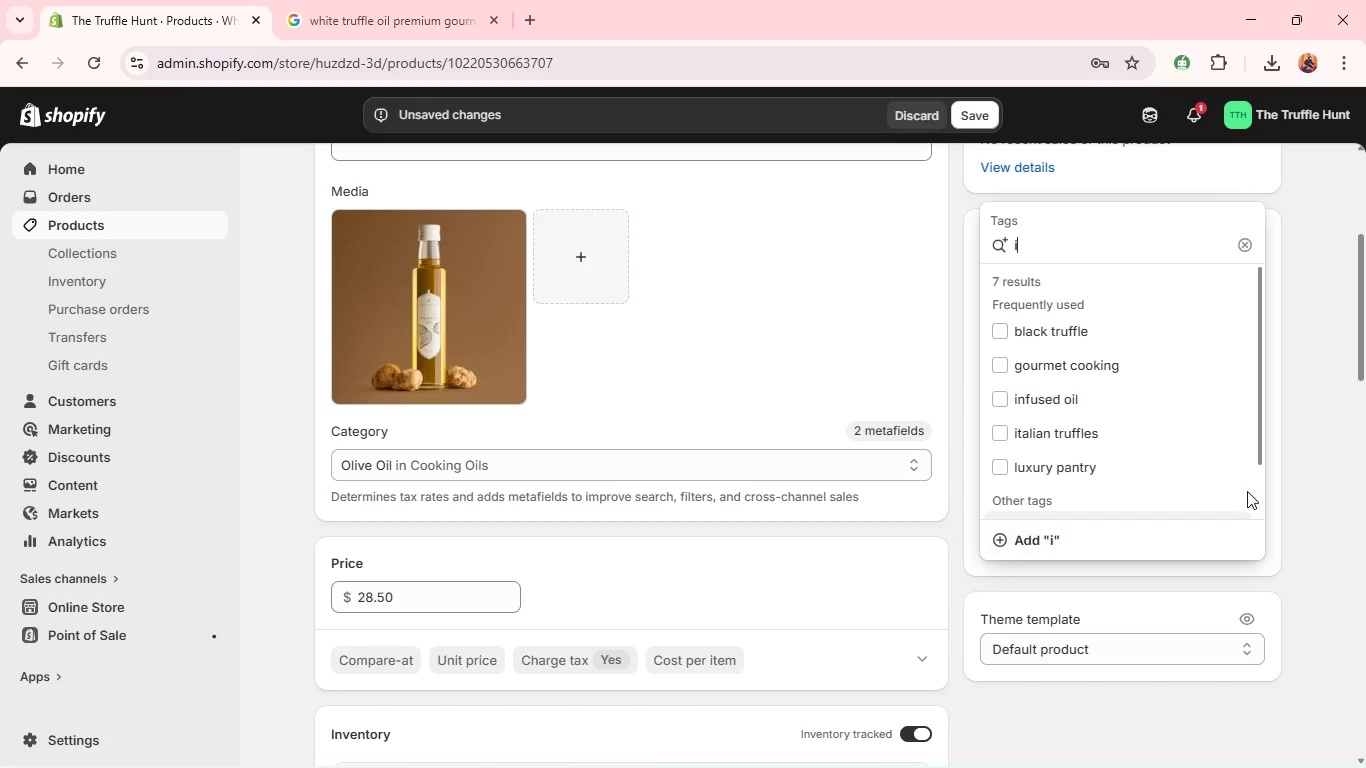 
type(italian)
 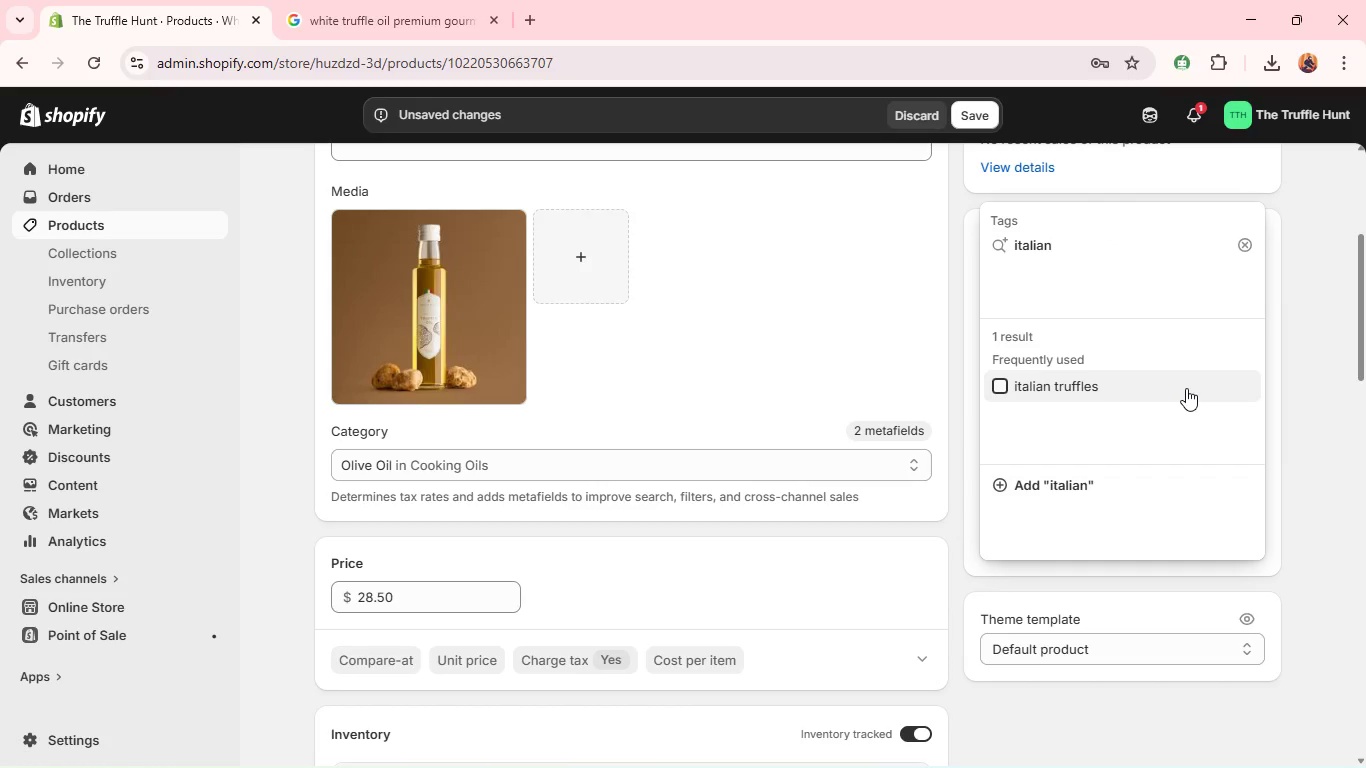 
left_click([1186, 388])
 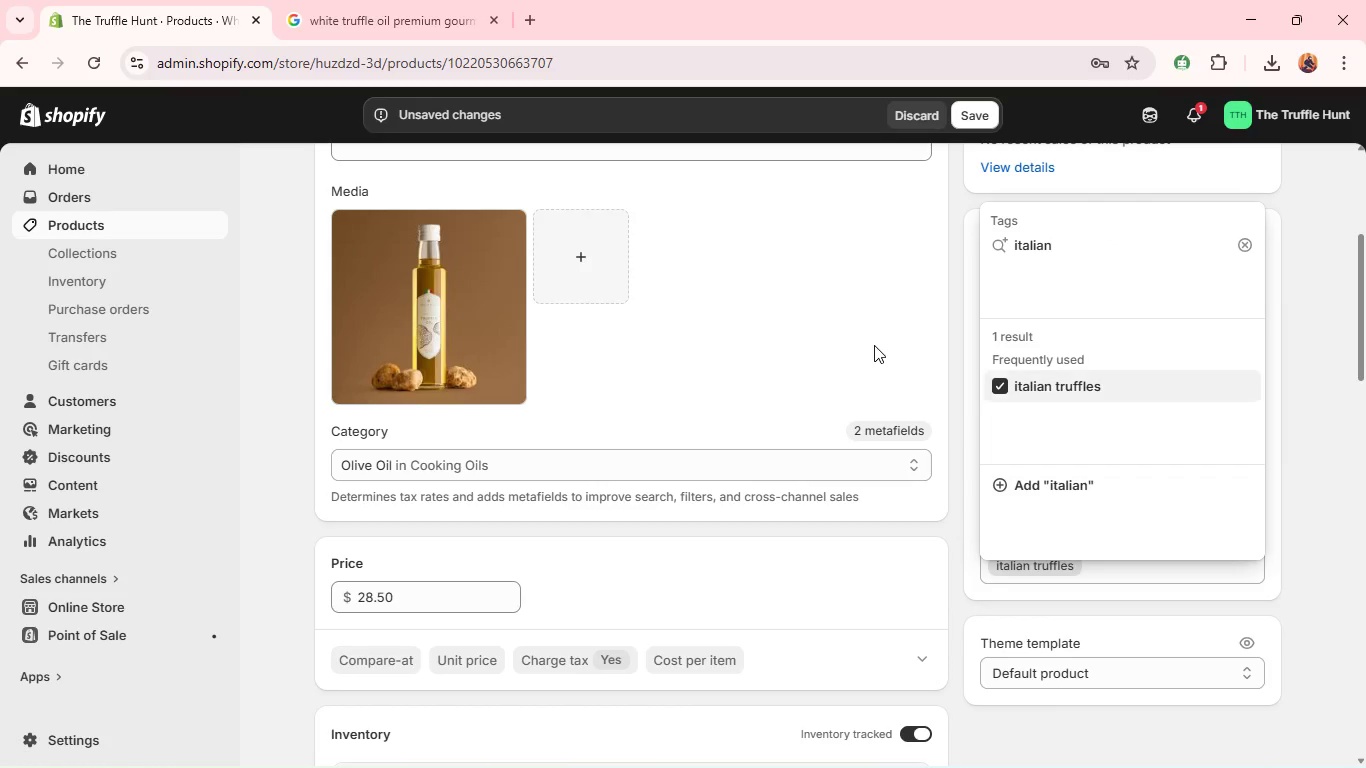 
left_click([874, 345])
 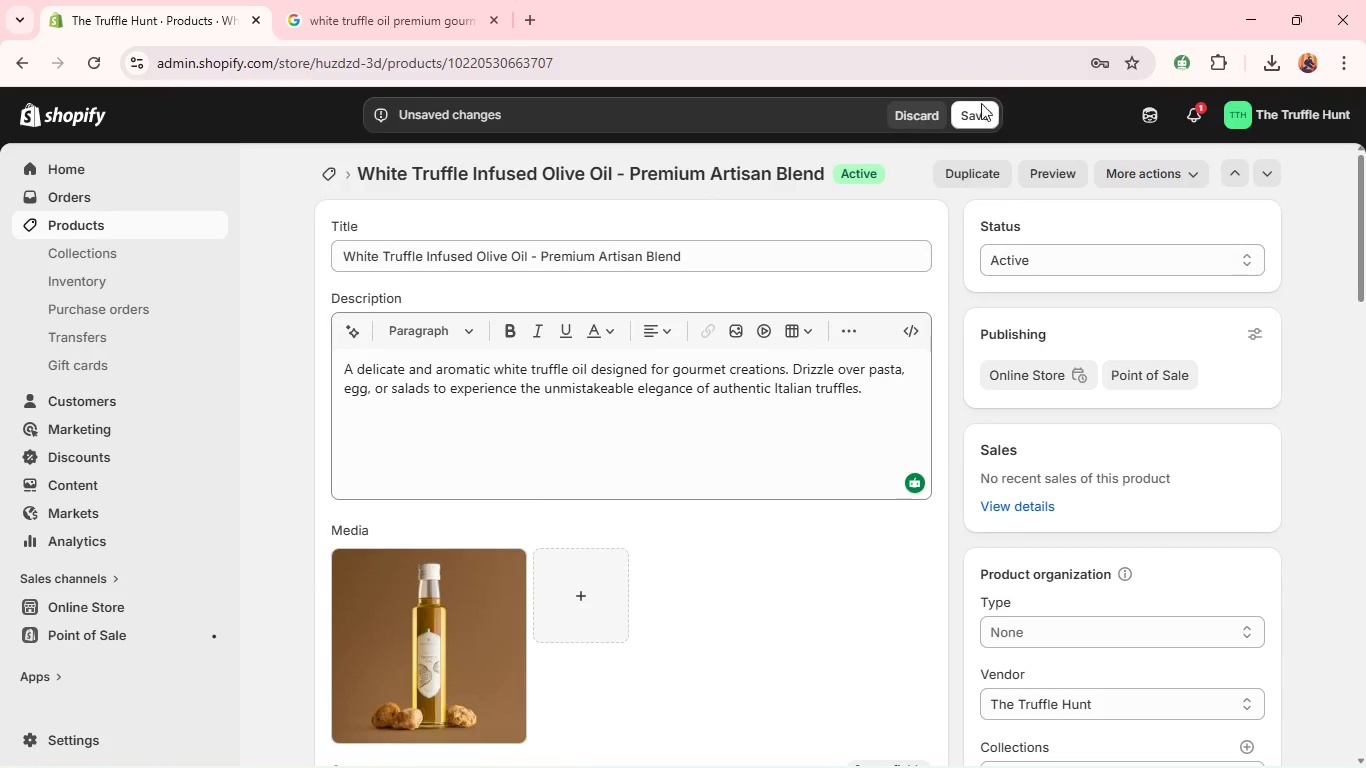 
left_click([981, 107])
 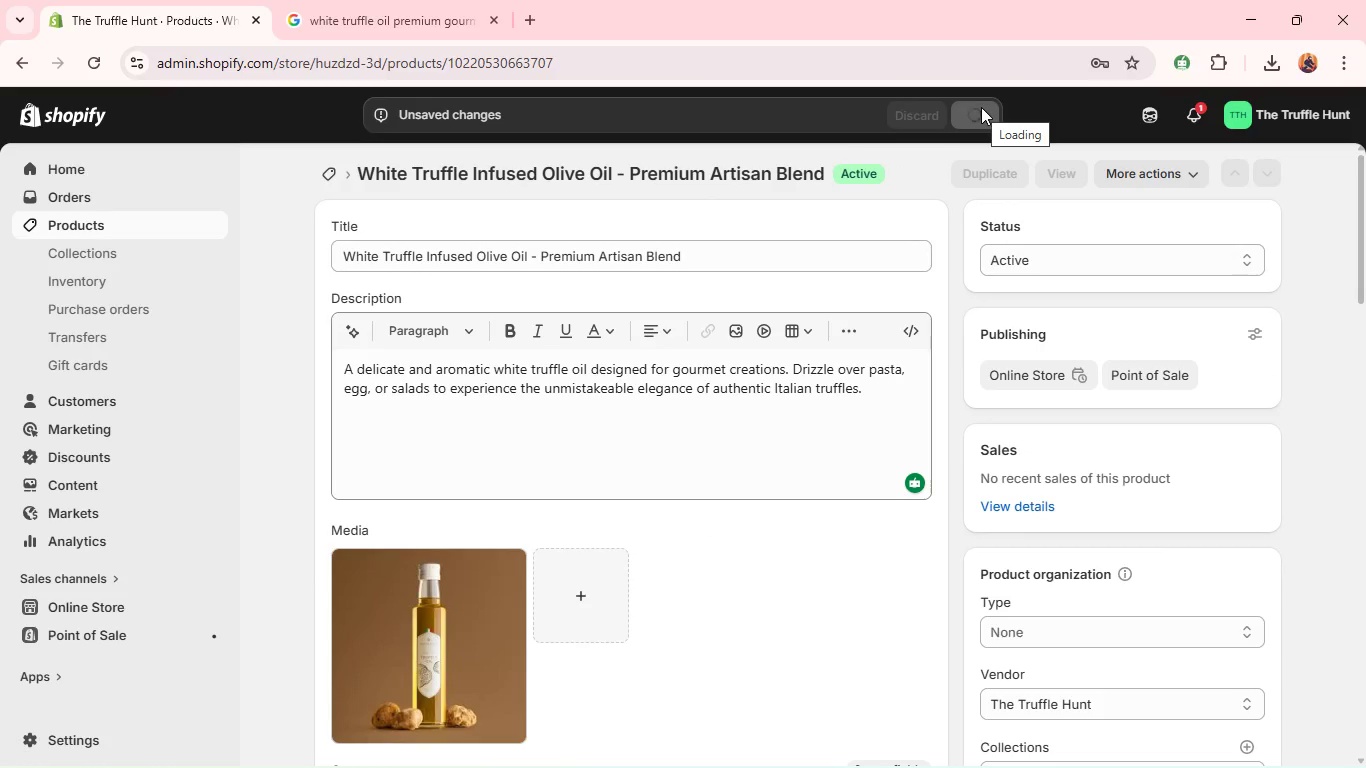 
wait(9.55)
 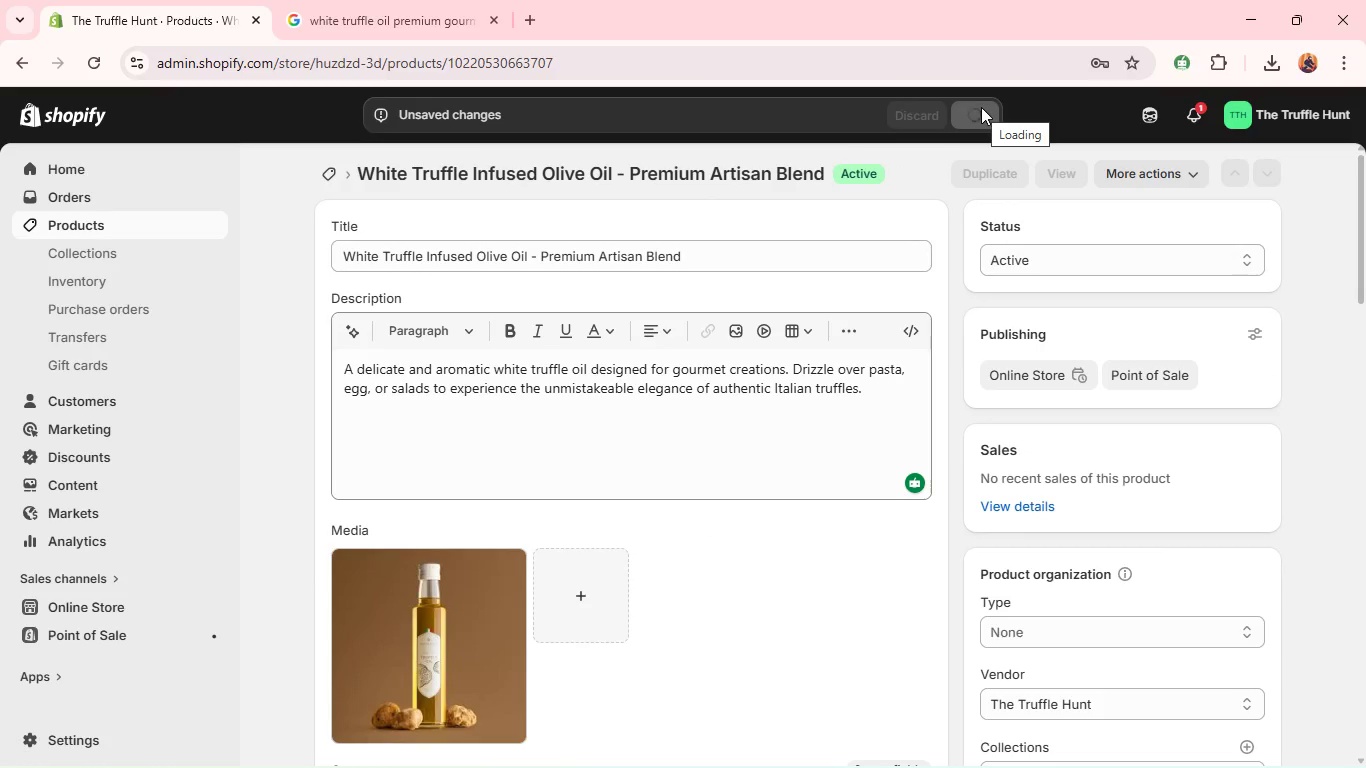 
left_click([65, 222])
 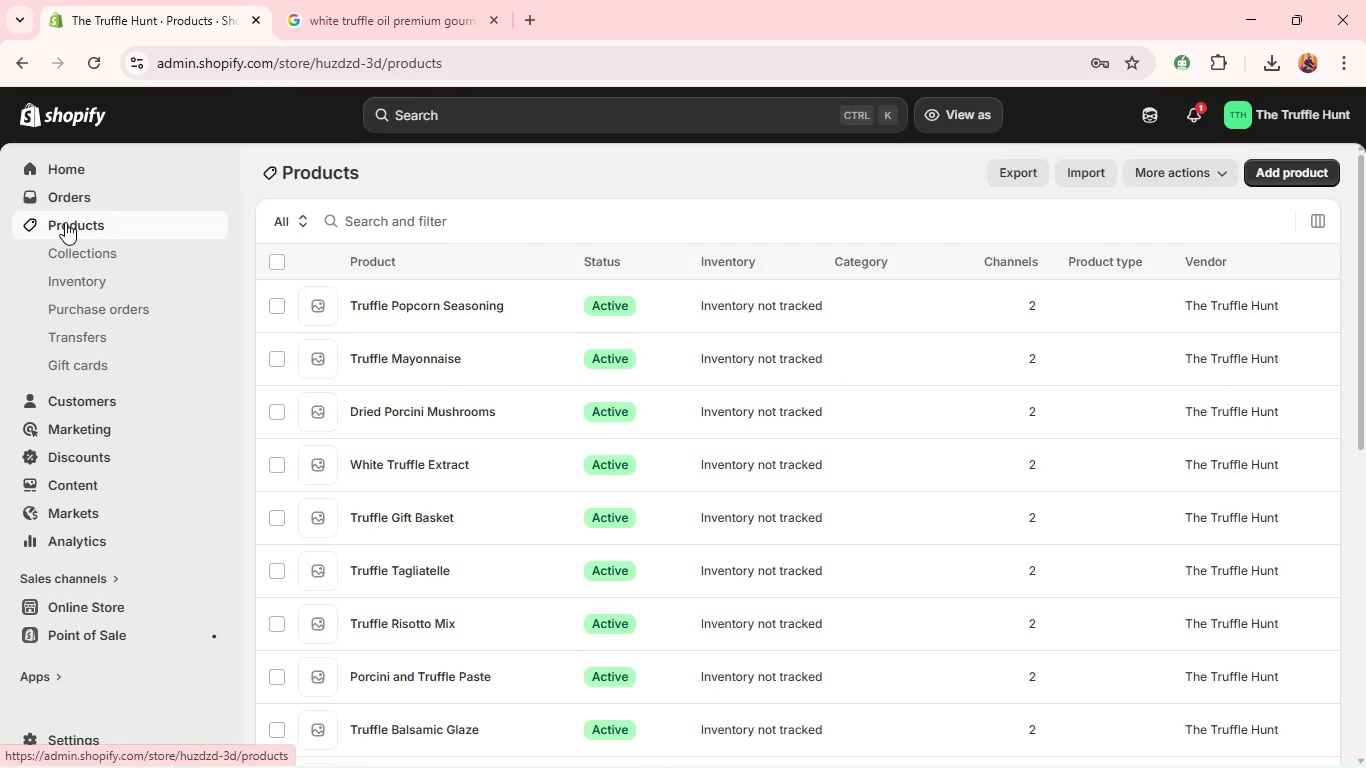 
wait(9.58)
 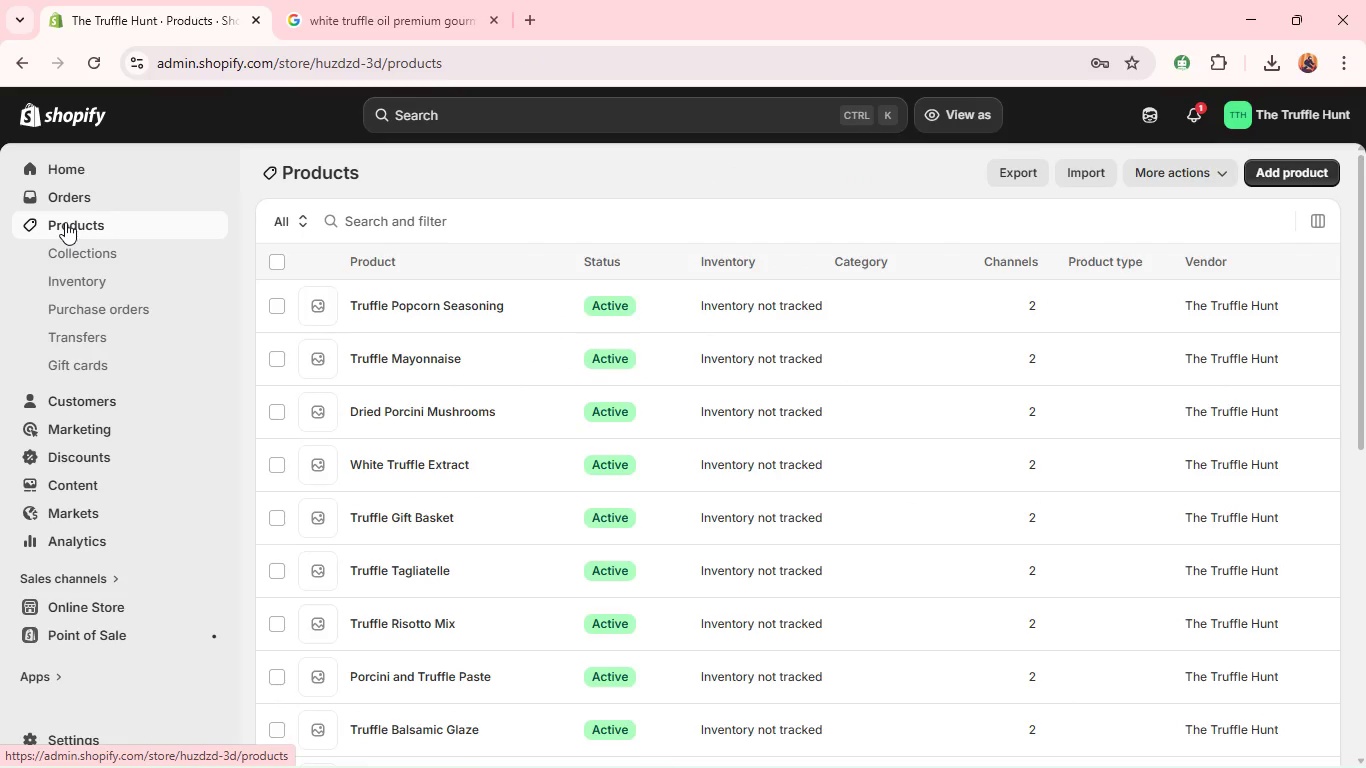 
mouse_move([444, 586])
 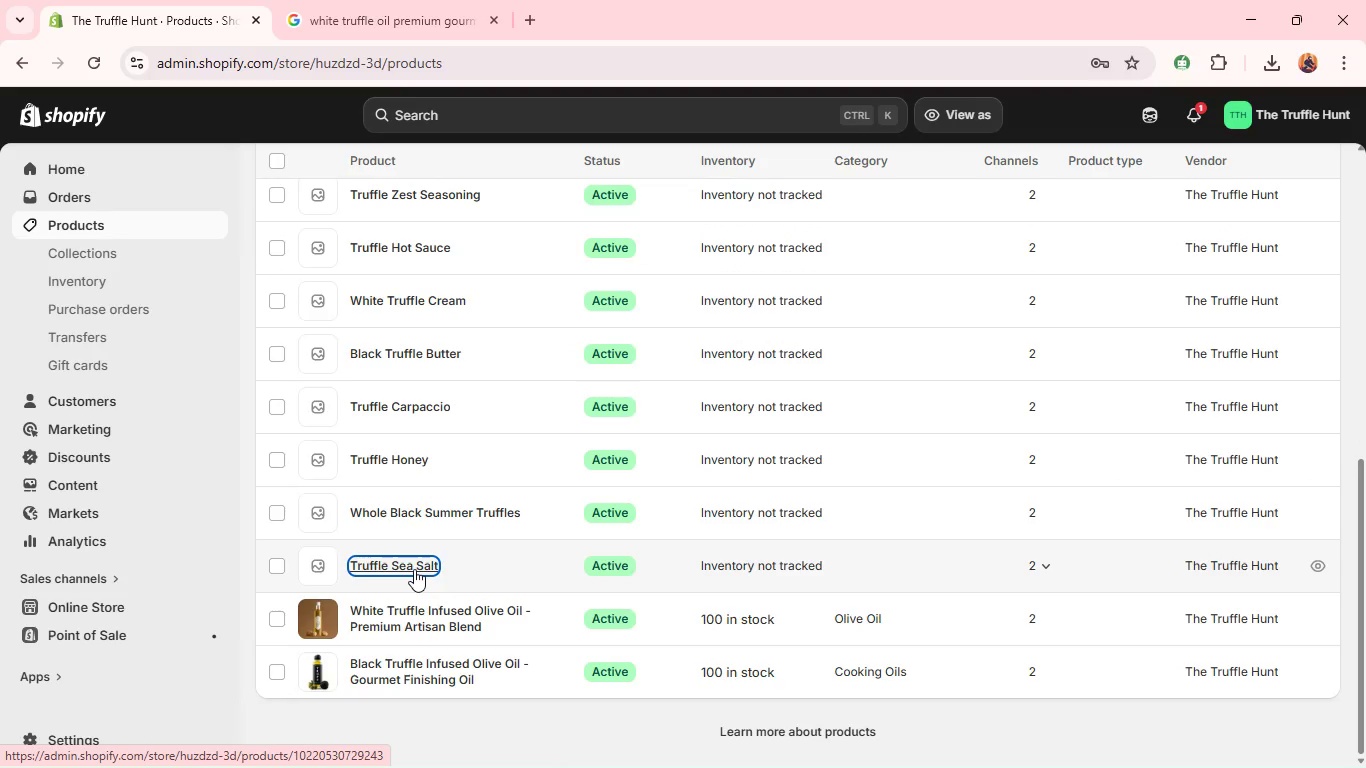 
left_click([414, 569])
 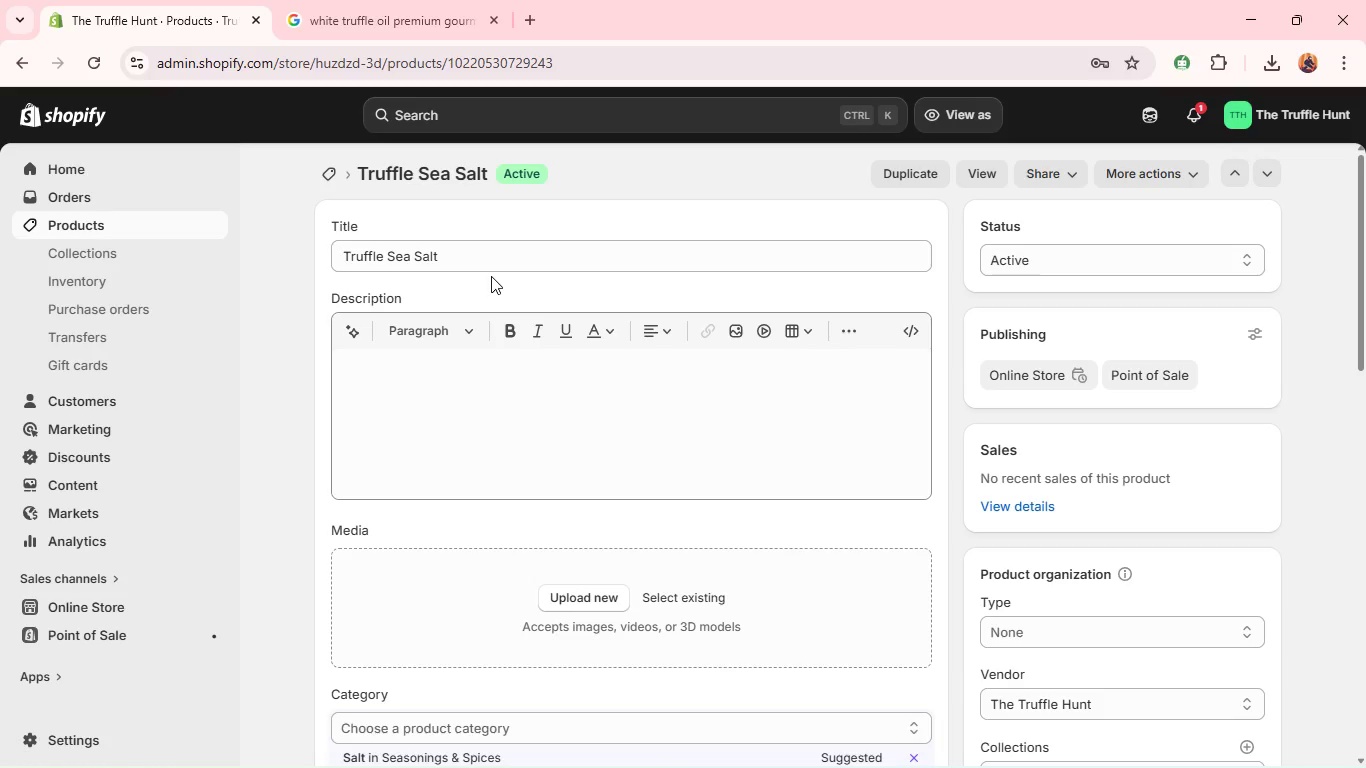 
wait(10.89)
 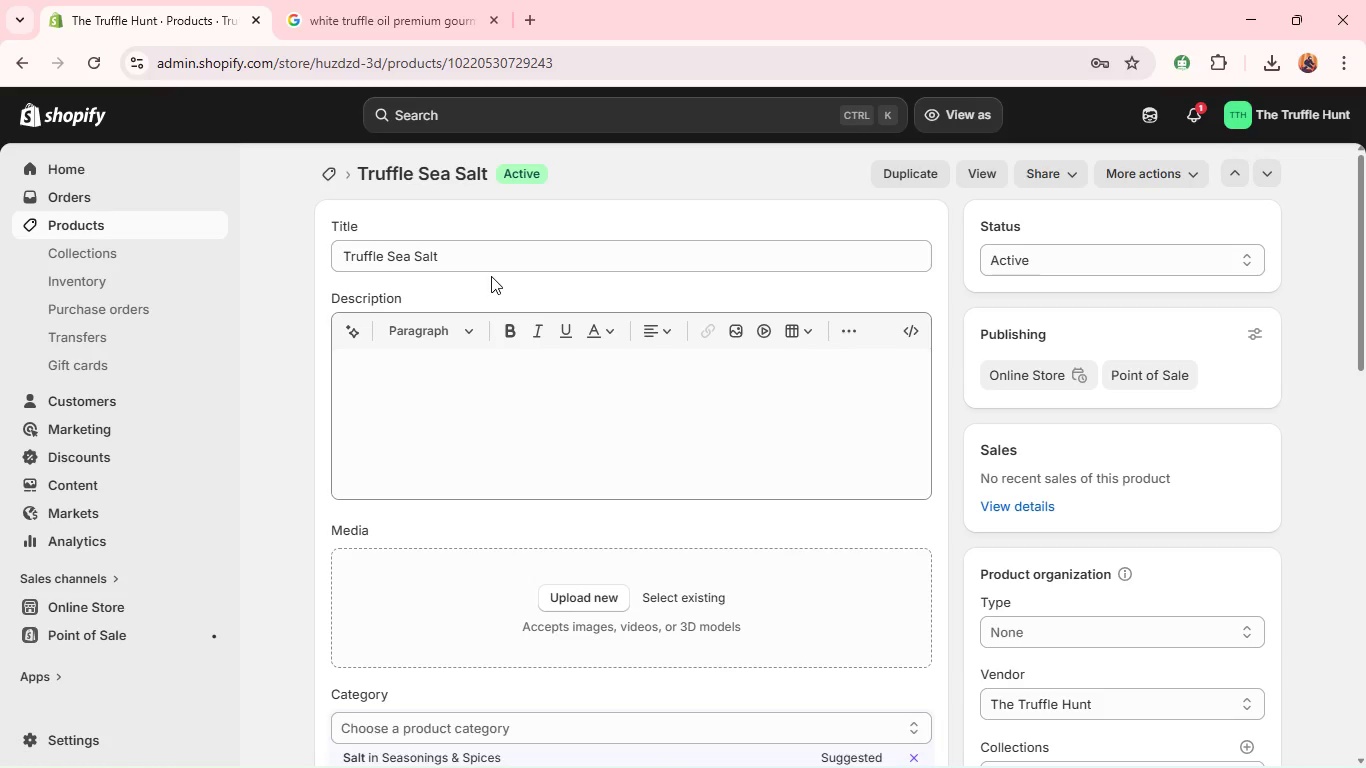 
double_click([383, 244])
 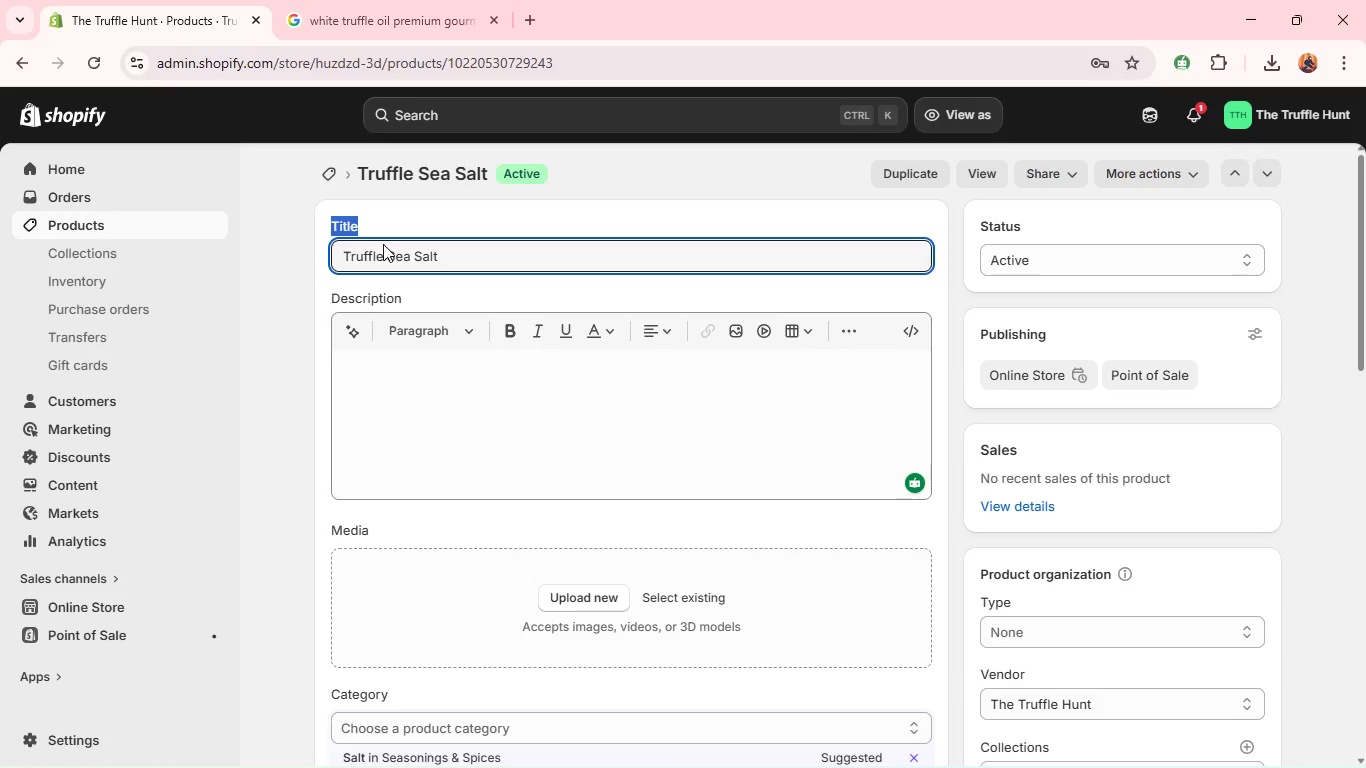 
triple_click([383, 244])
 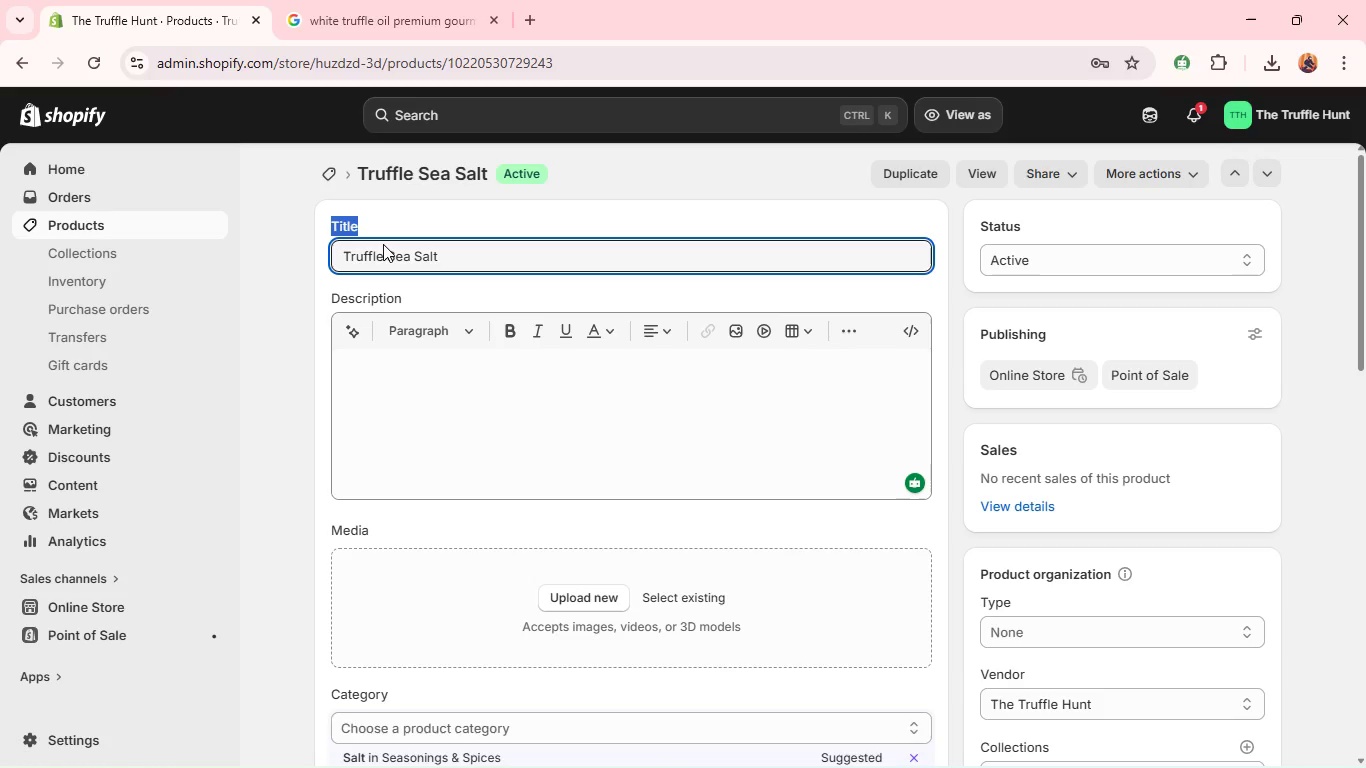 
hold_key(key=ShiftLeft, duration=0.52)
 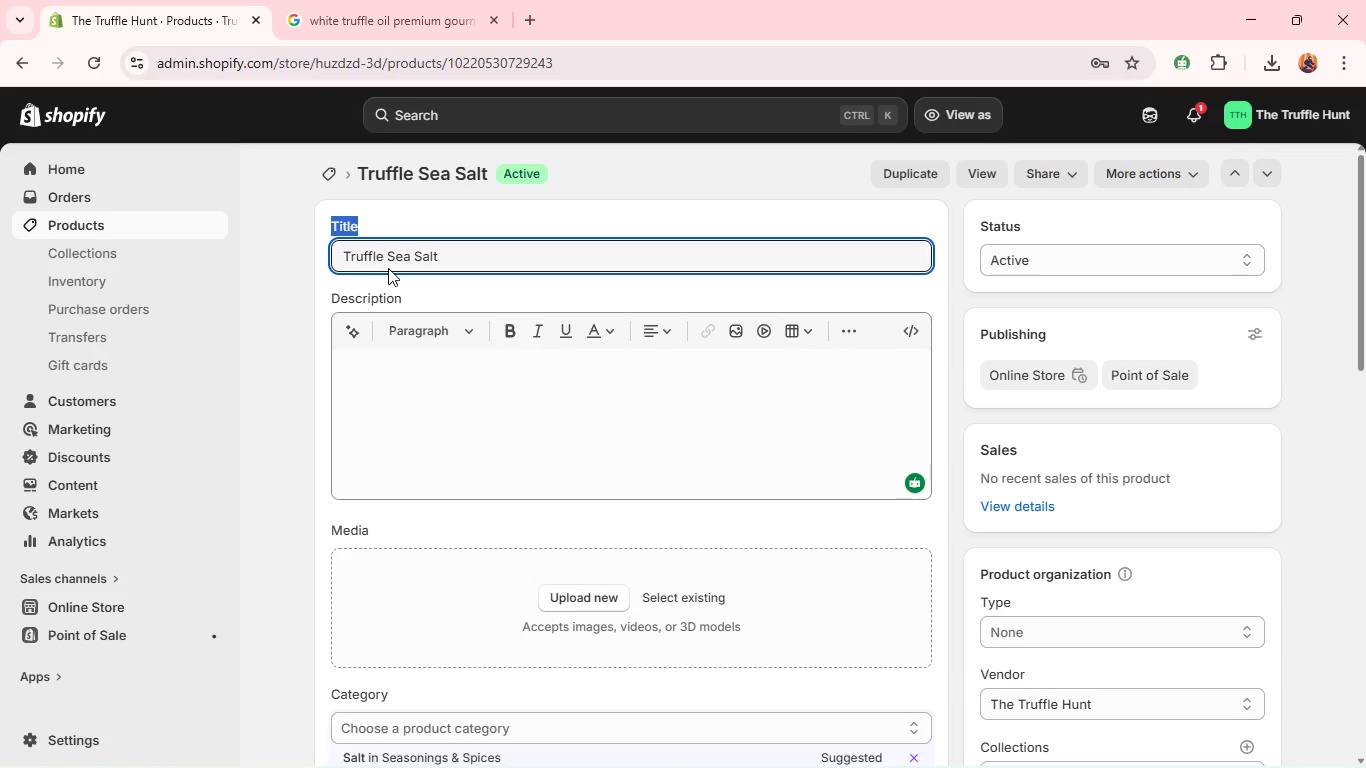 
double_click([388, 268])
 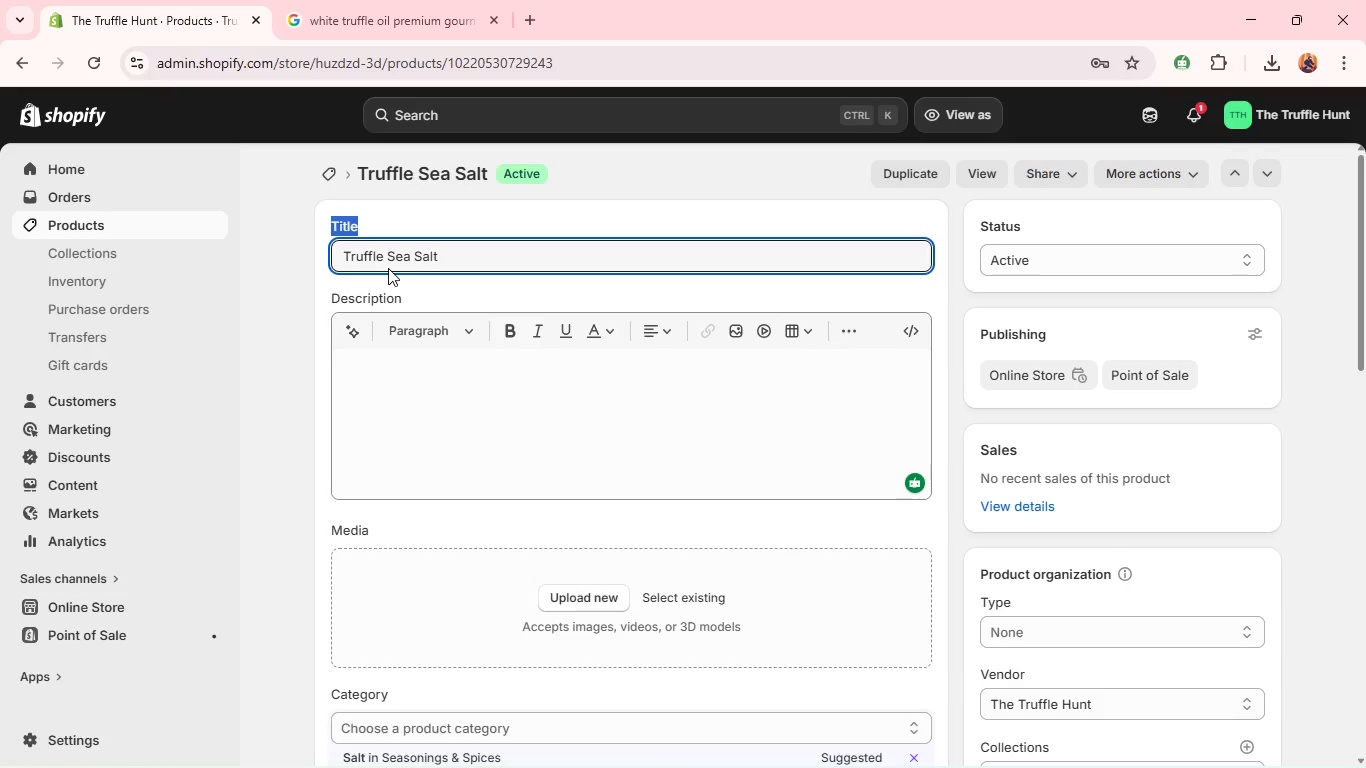 
triple_click([388, 268])
 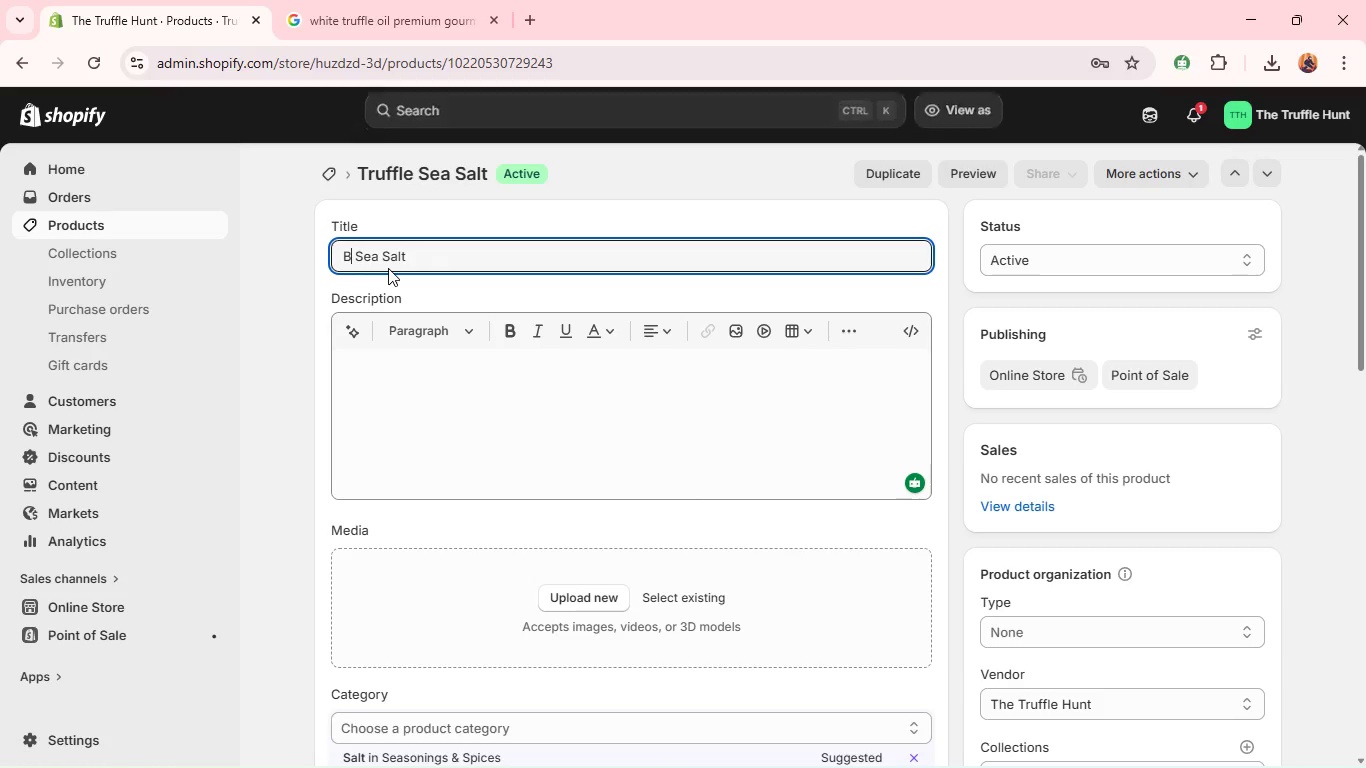 
key(Shift+B)
 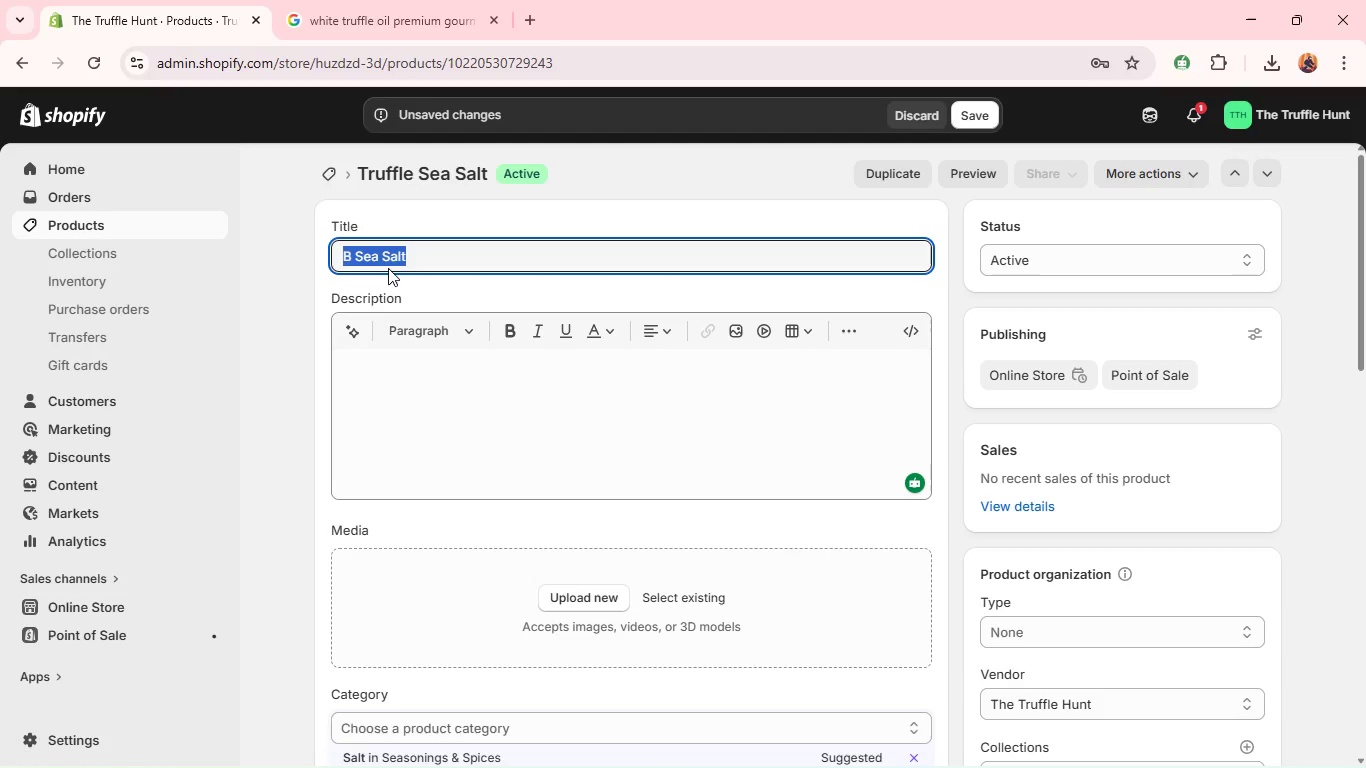 
key(Control+A)
 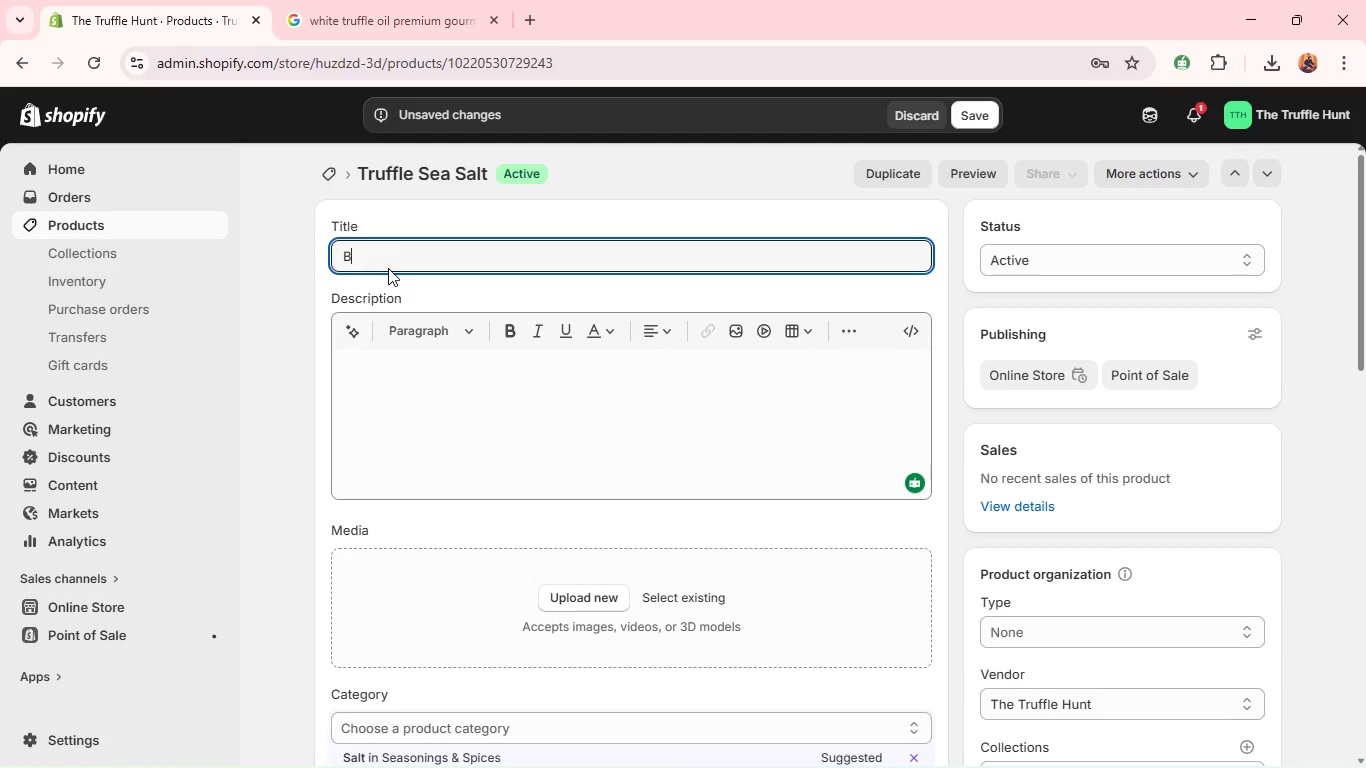 
type(Black Truffle Sea Salt - D)
key(Backspace)
type(Gourmet Finishing Seasoning )
 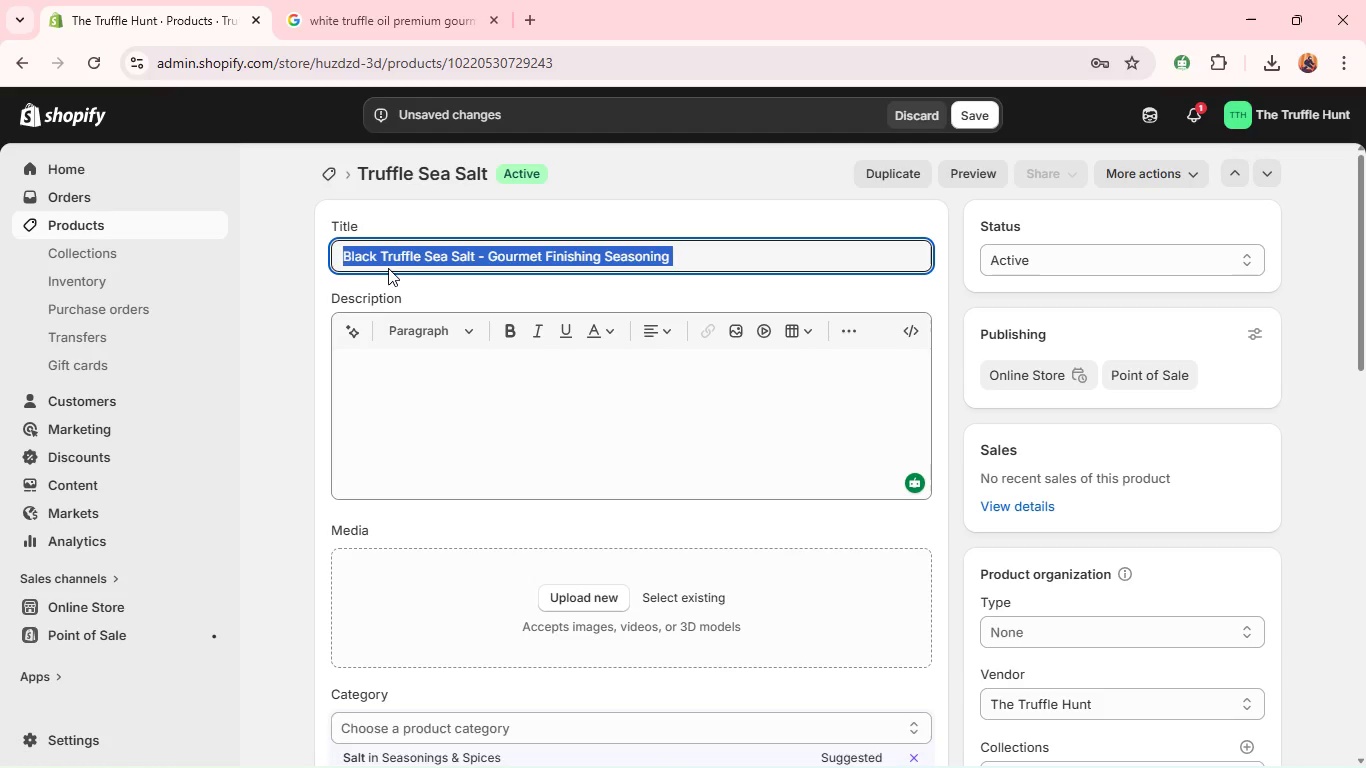 
key(Control+A)
 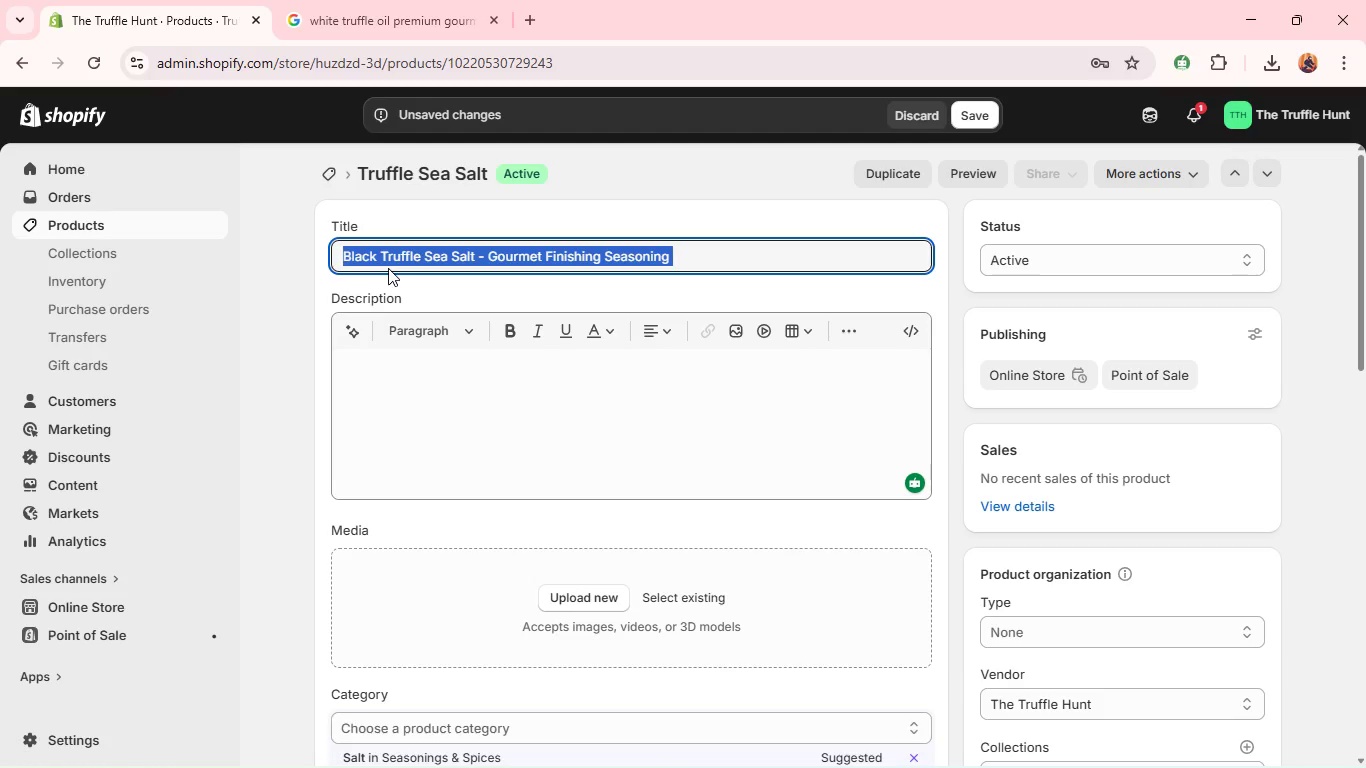 
key(Control+C)
 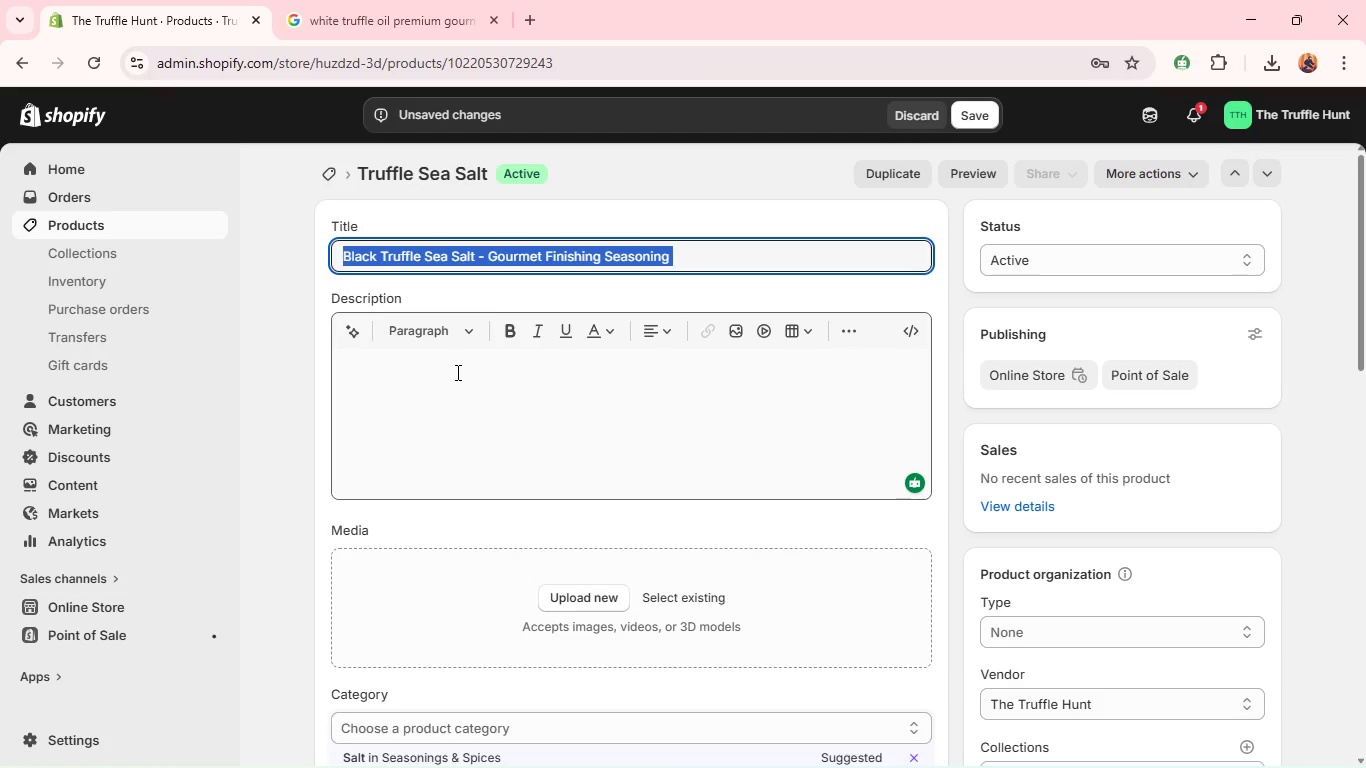 
left_click([456, 372])
 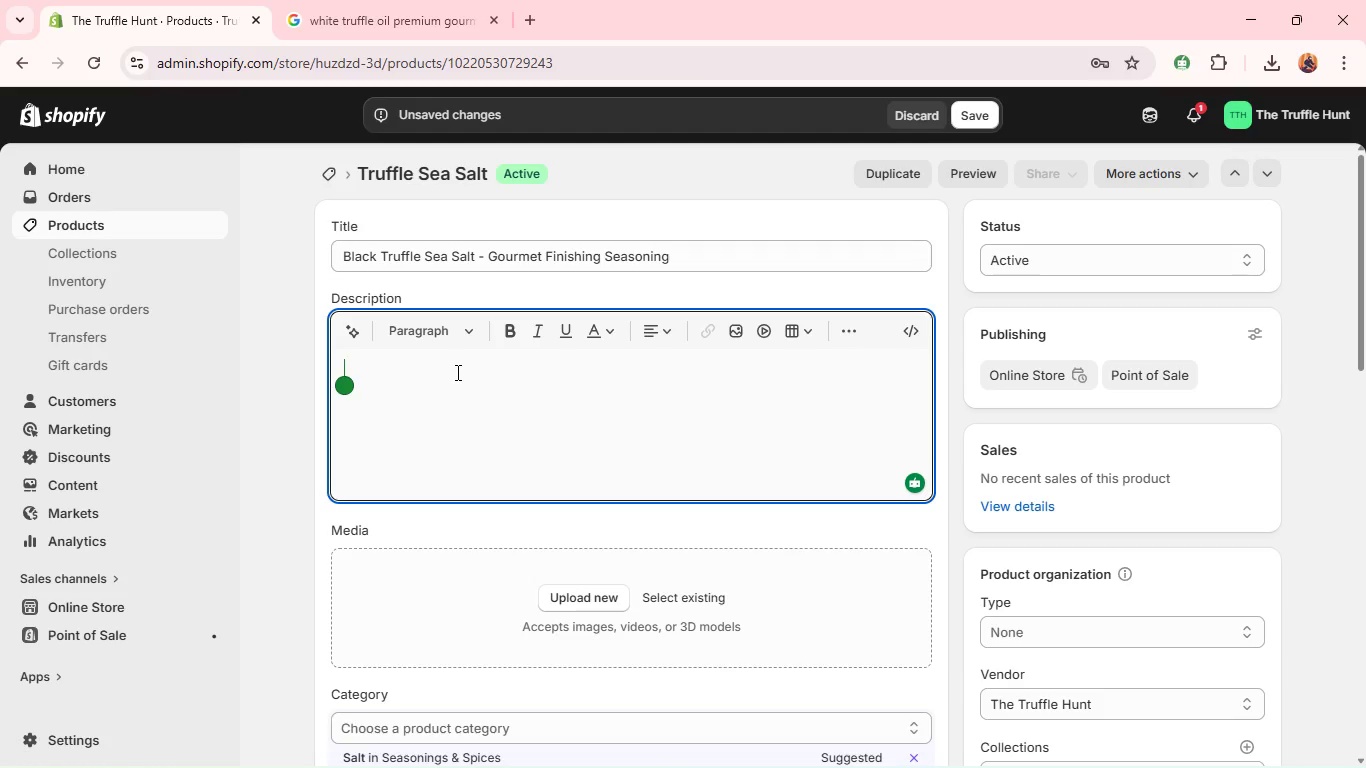 
key(Control+V)
 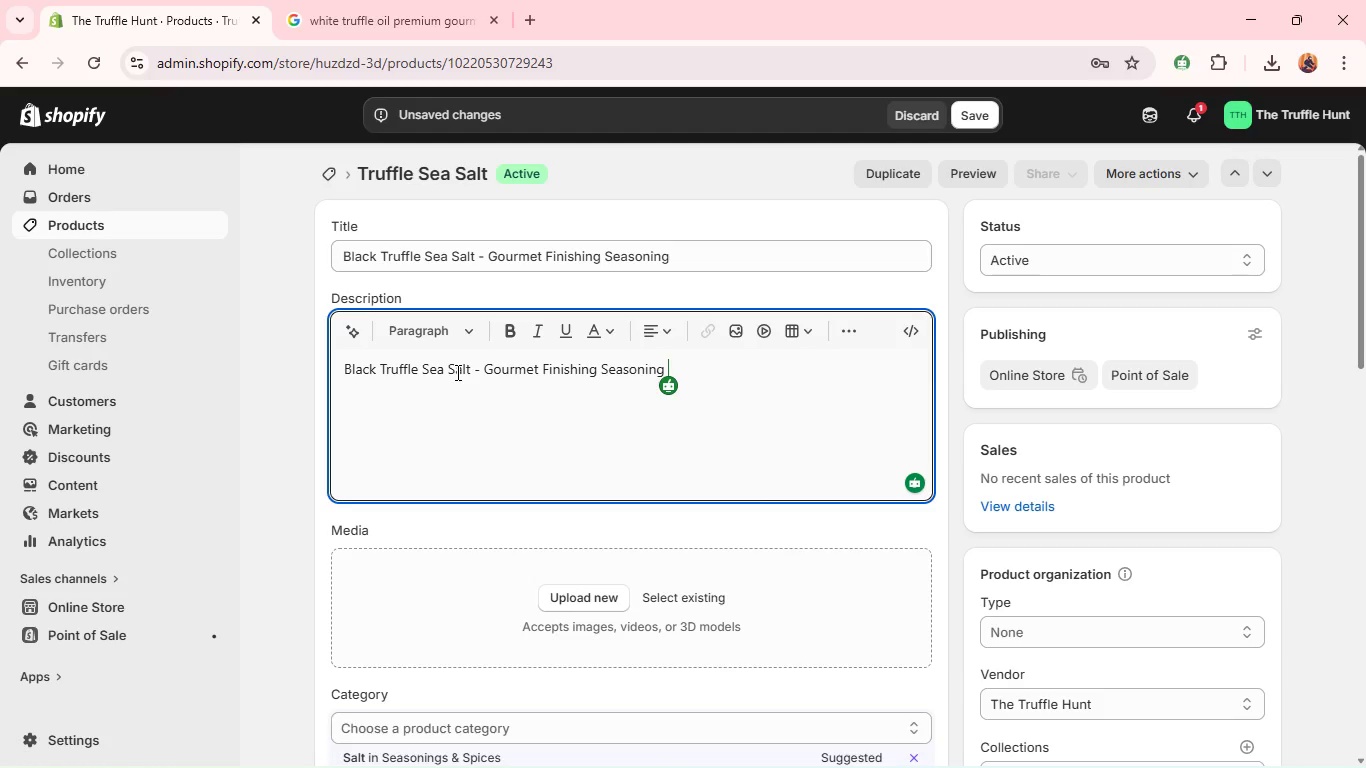 
wait(8.12)
 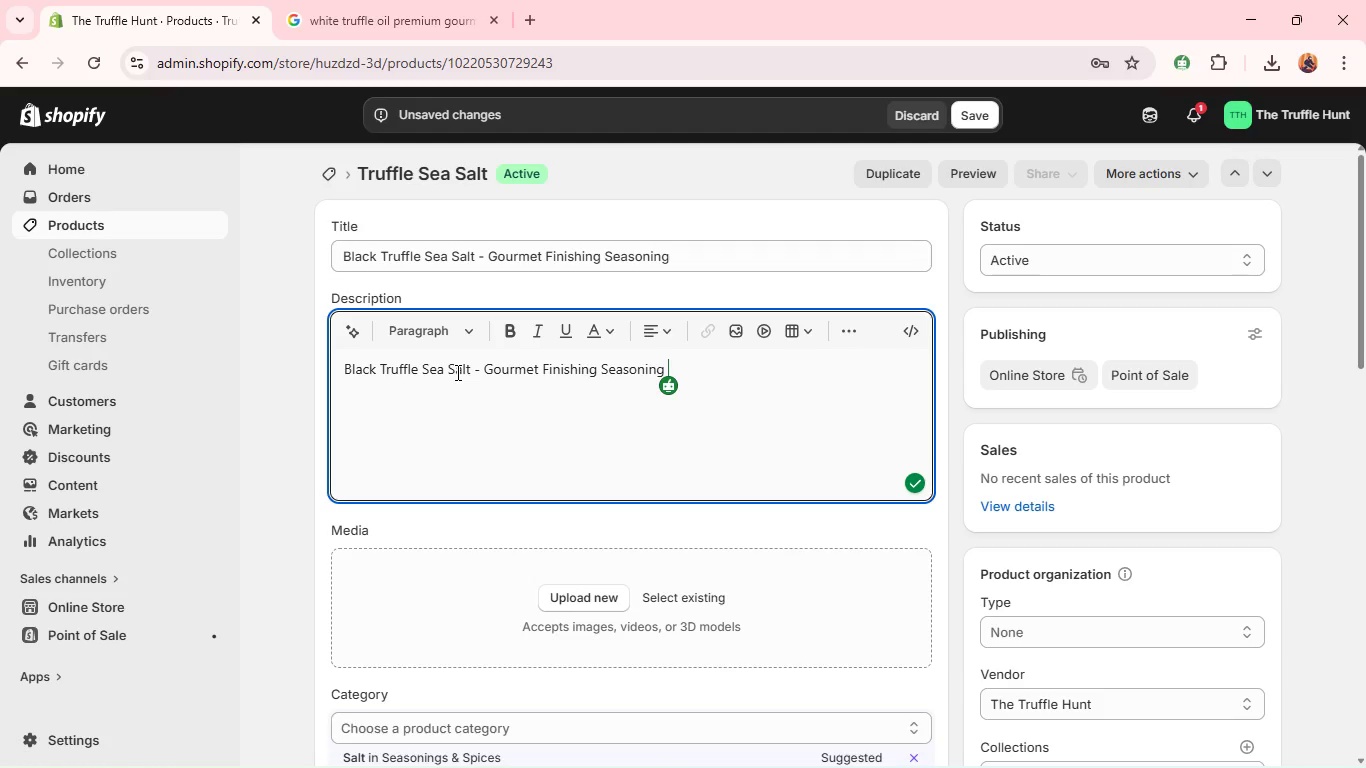 
key(Control+A)
 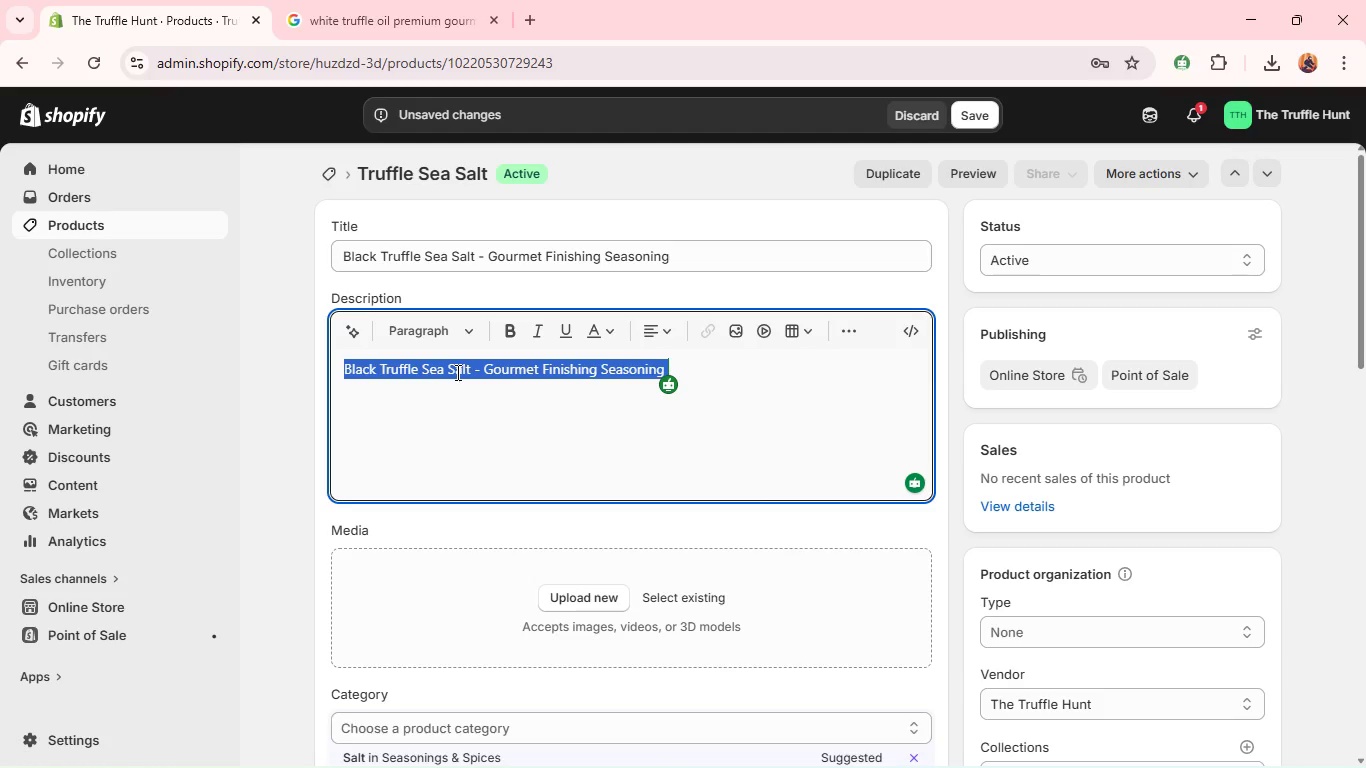 
wait(18.05)
 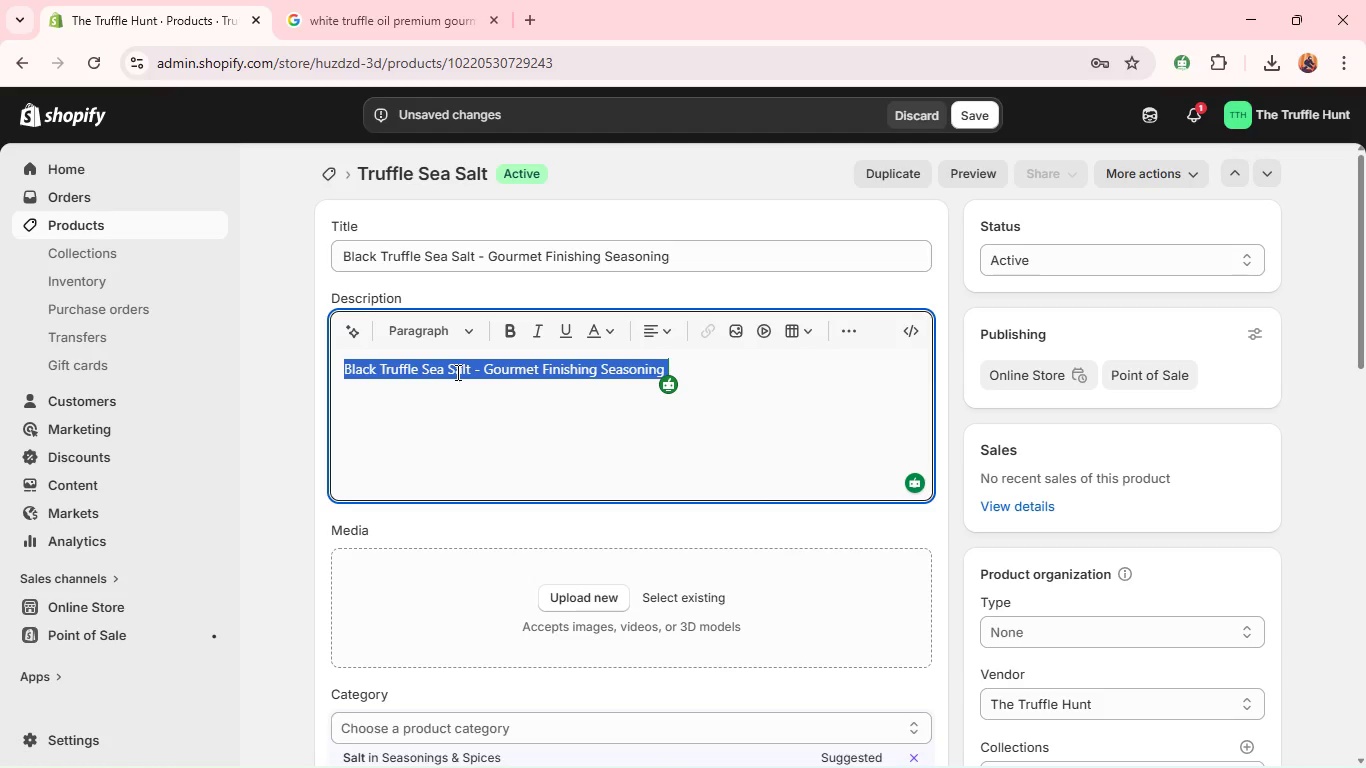 
type(Handcraft)
 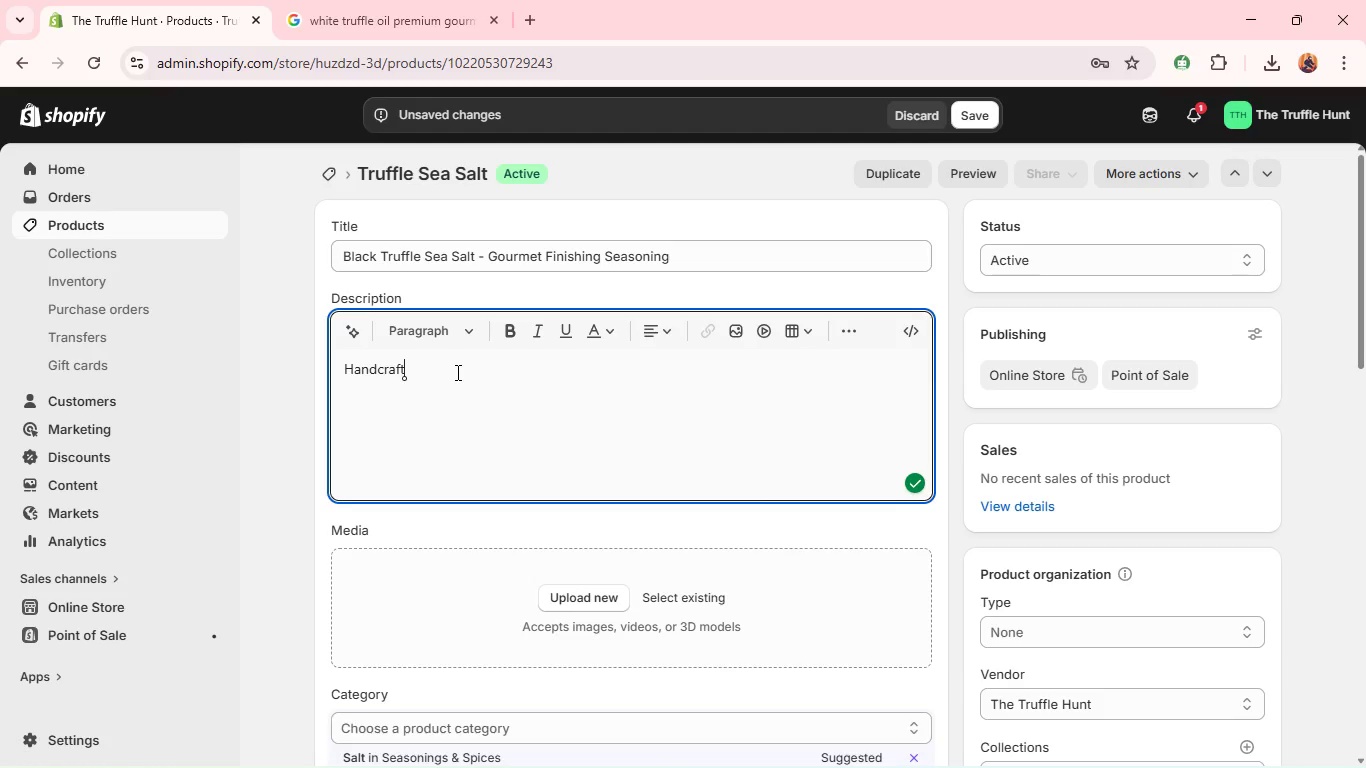 
type(ed sea salt blended with real truffle pieces/)
key(Backspace)
type(. This gourment )
 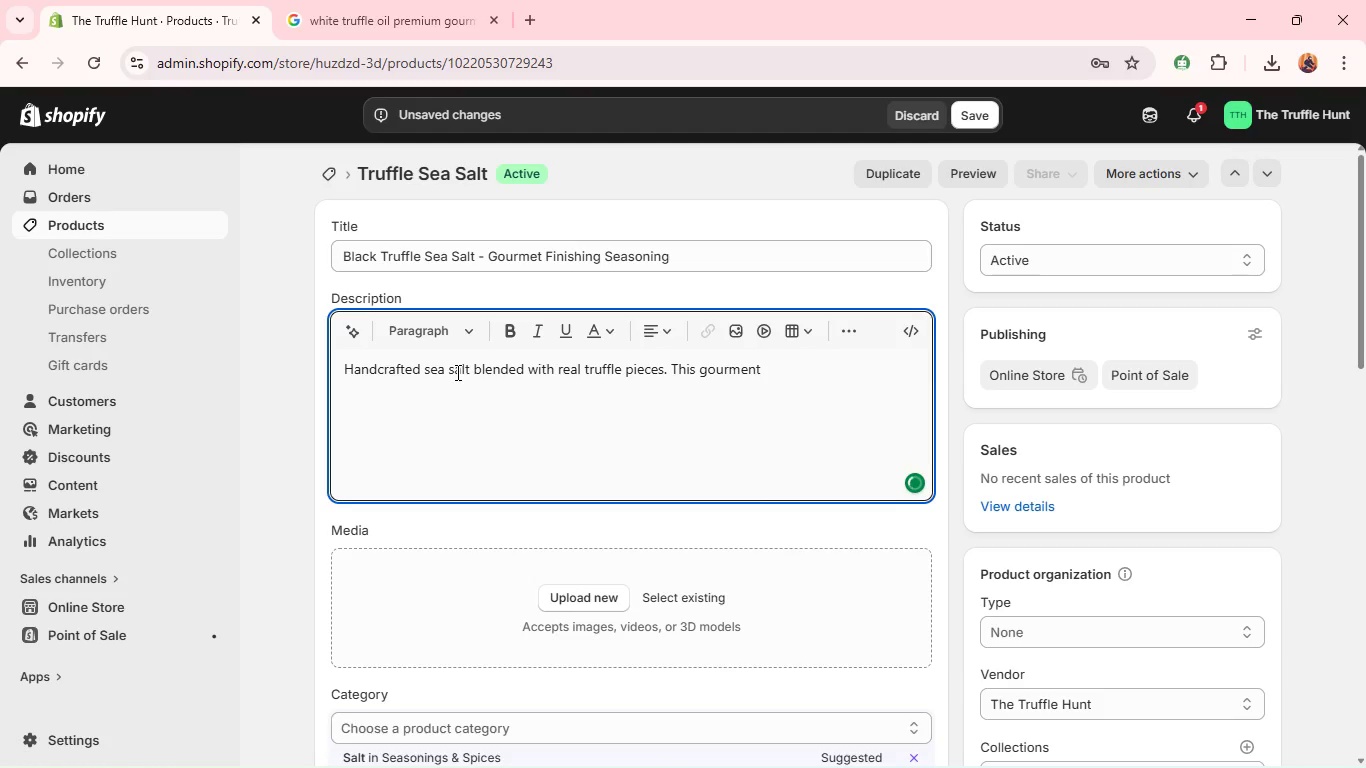 
wait(33.91)
 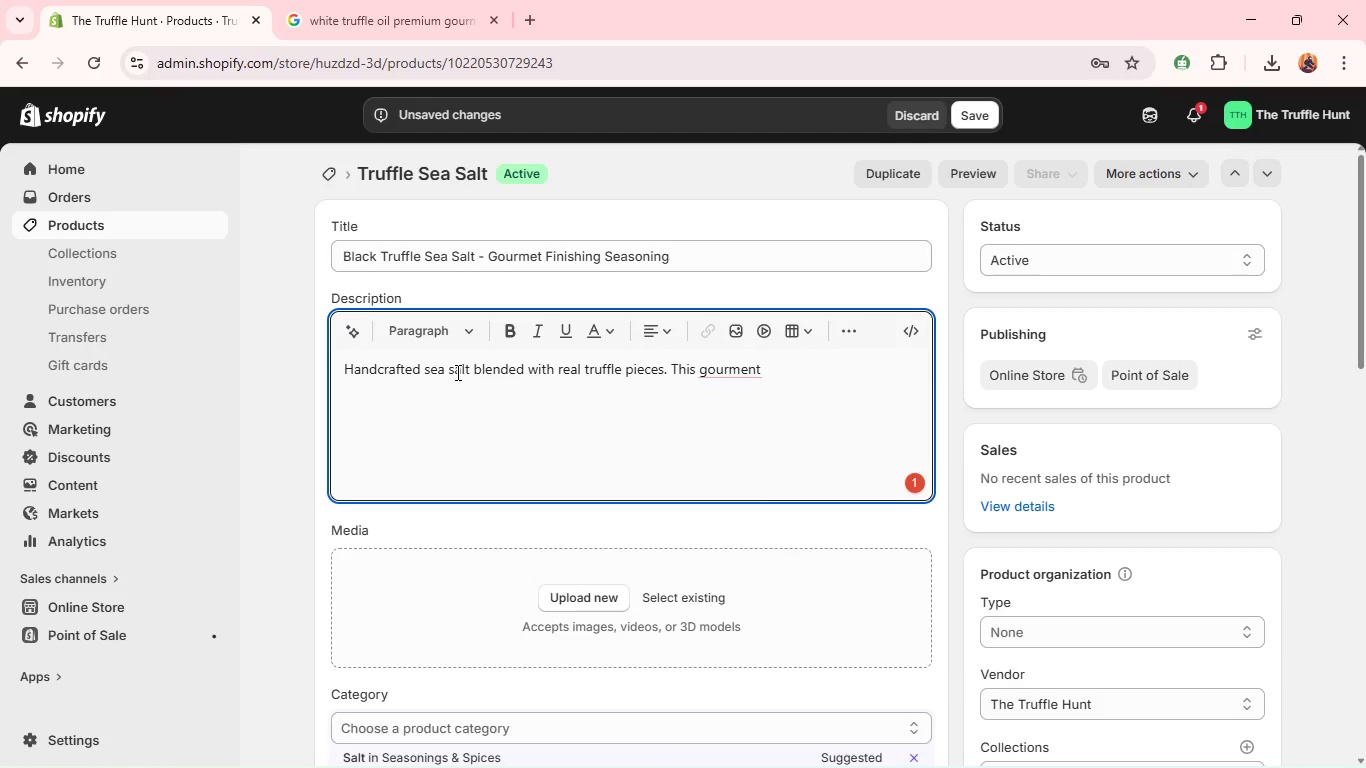 
left_click([711, 390])
 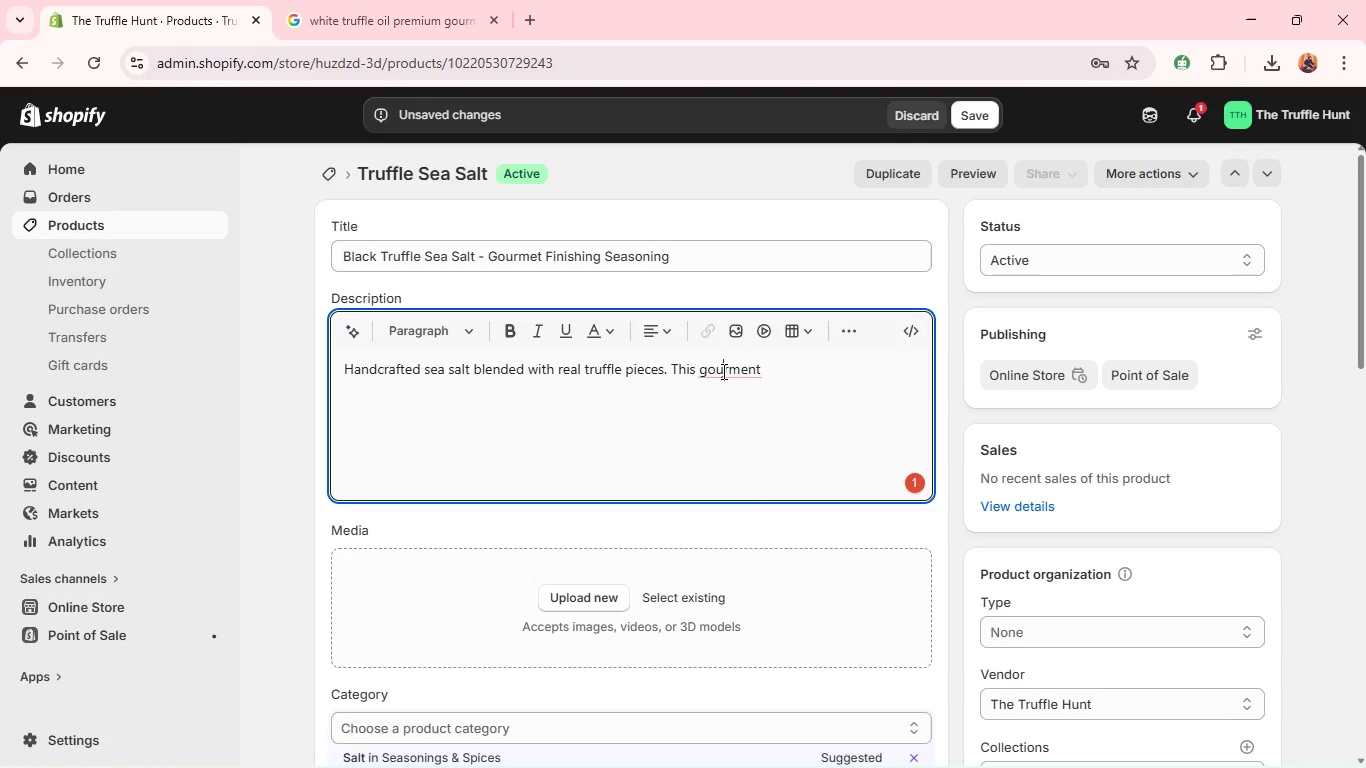 
left_click([722, 371])
 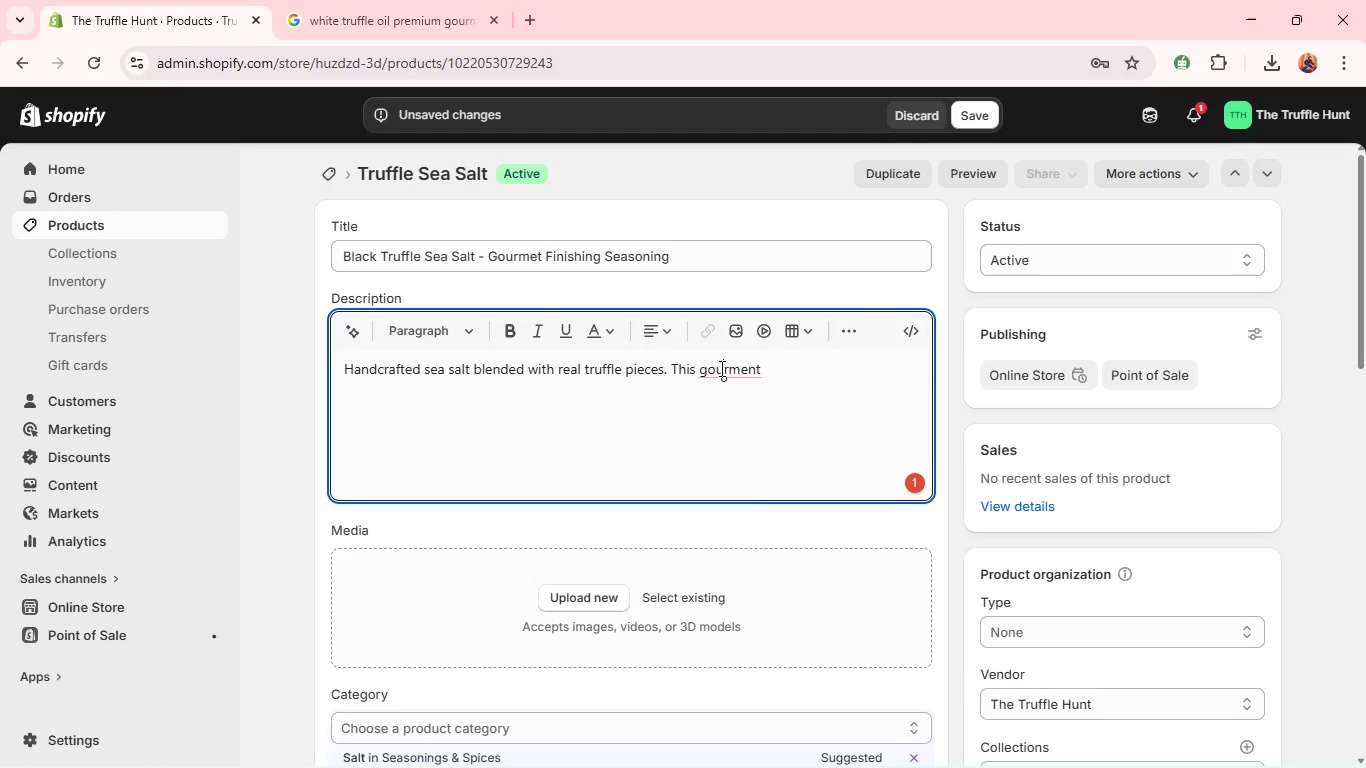 
left_click([720, 368])
 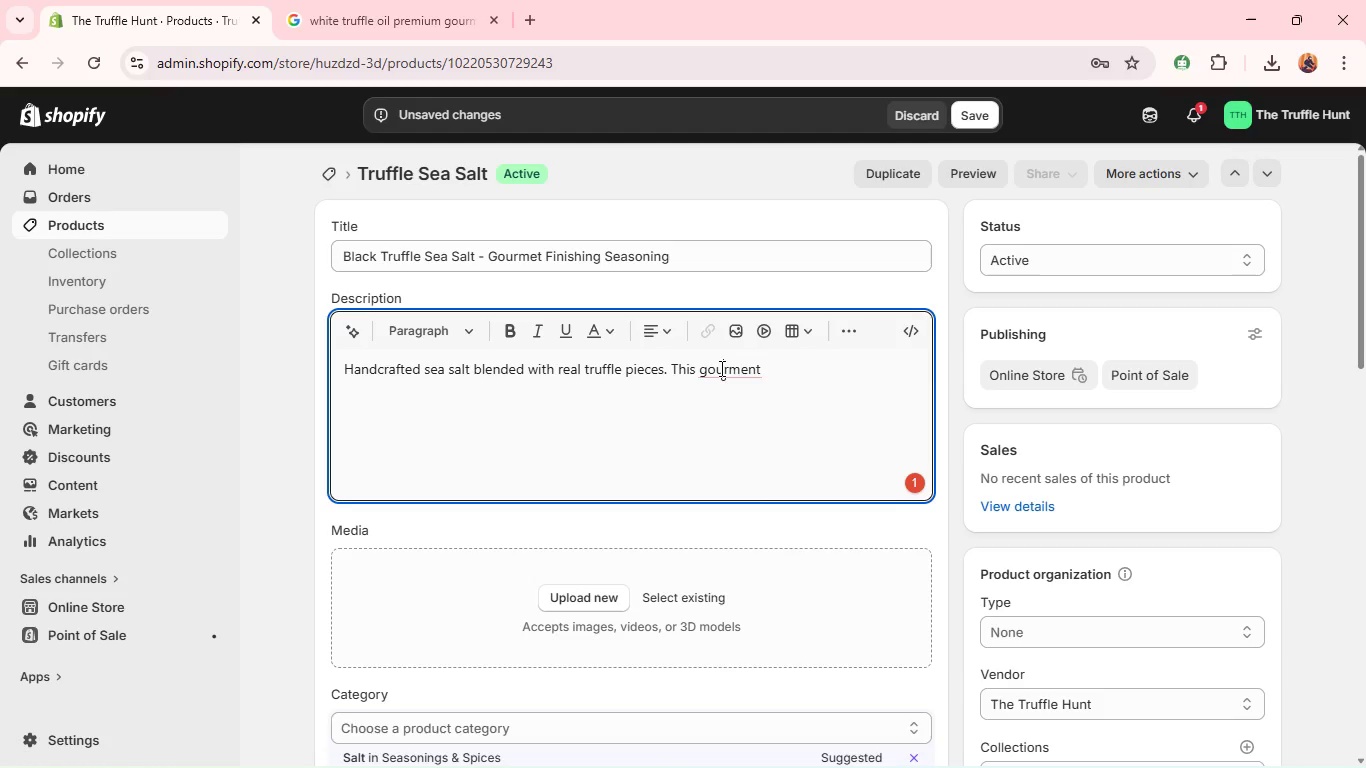 
left_click([720, 368])
 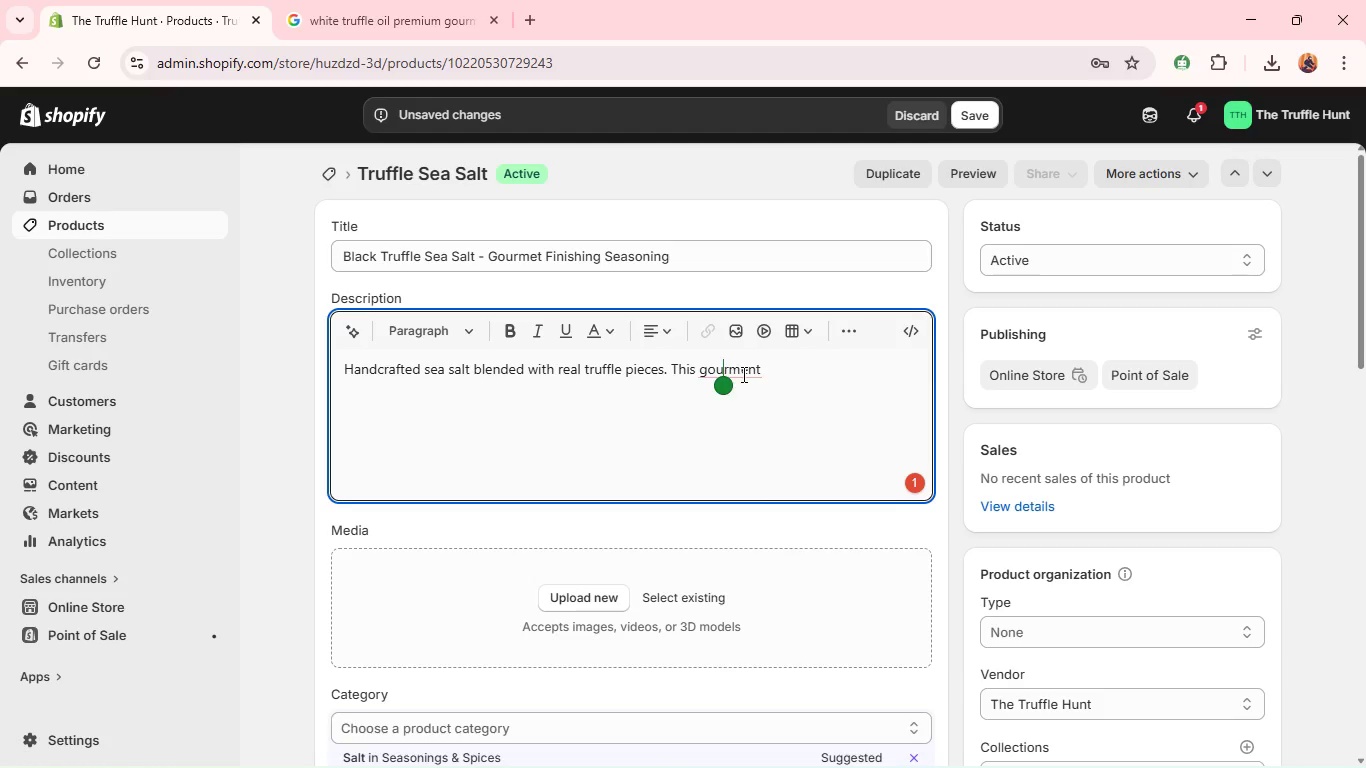 
left_click([742, 374])
 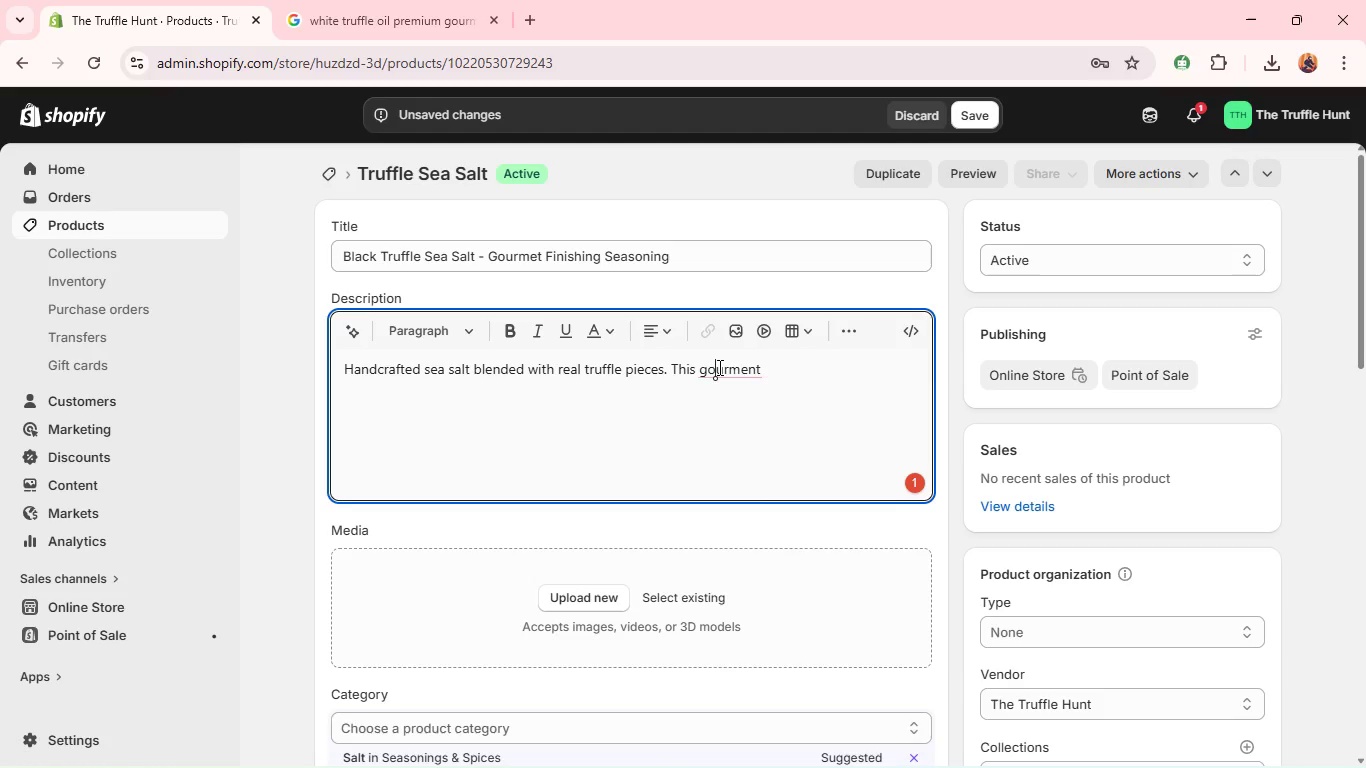 
left_click([718, 367])
 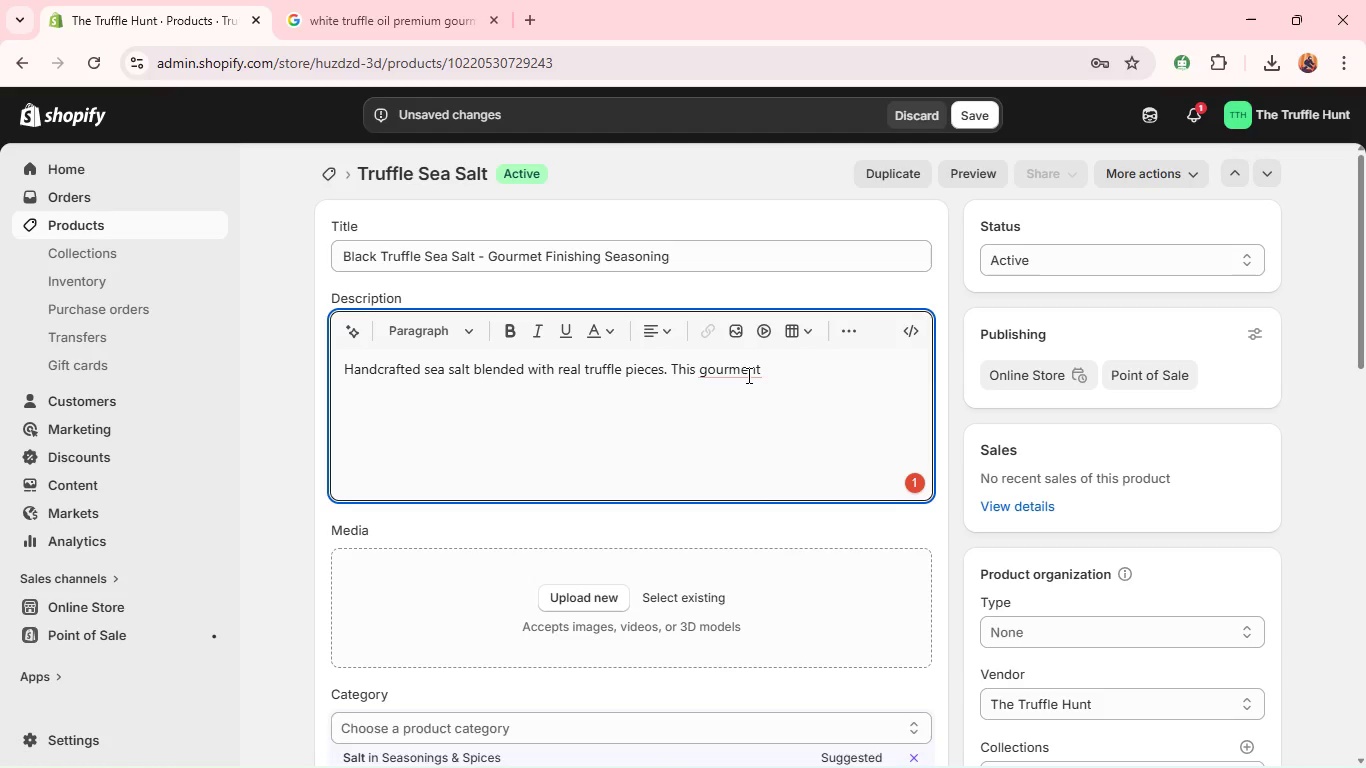 
left_click_drag(start_coordinate=[747, 375], to_coordinate=[735, 363])
 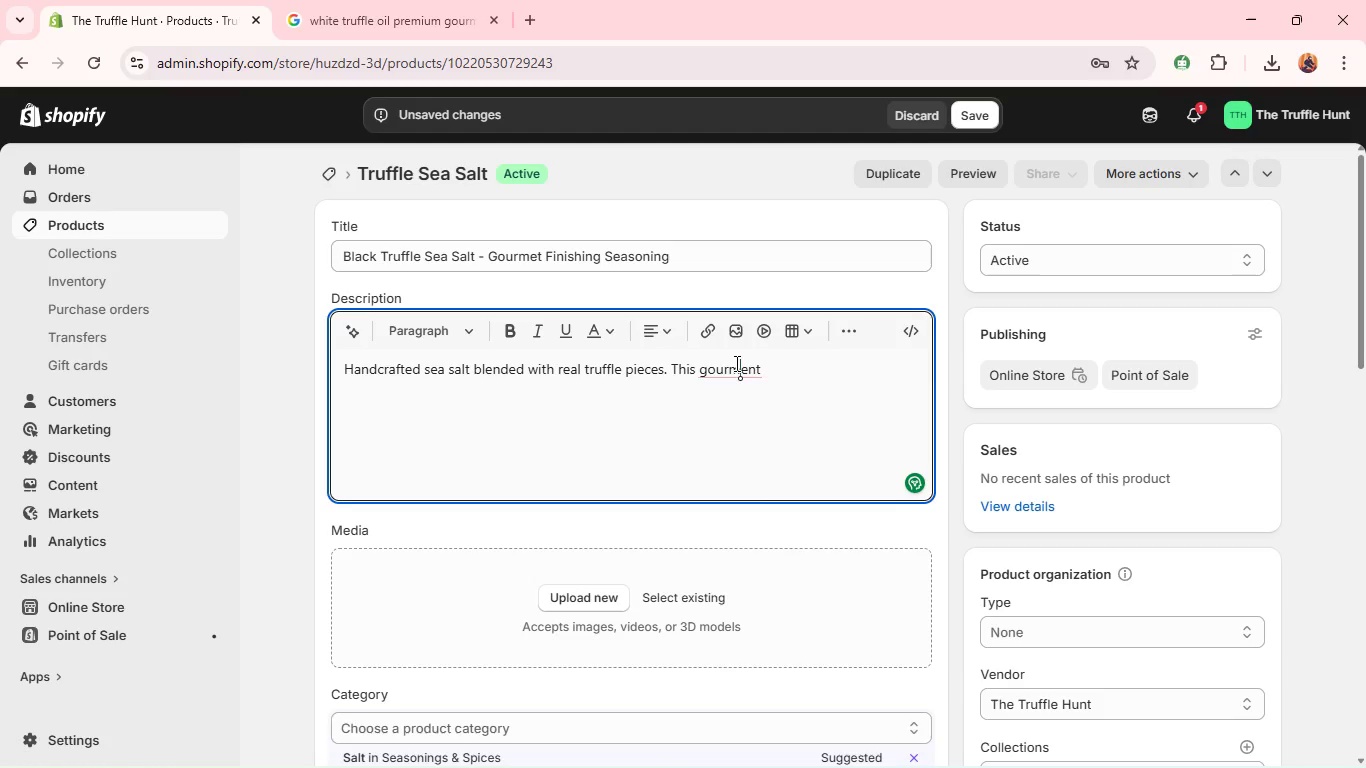 
left_click([735, 363])
 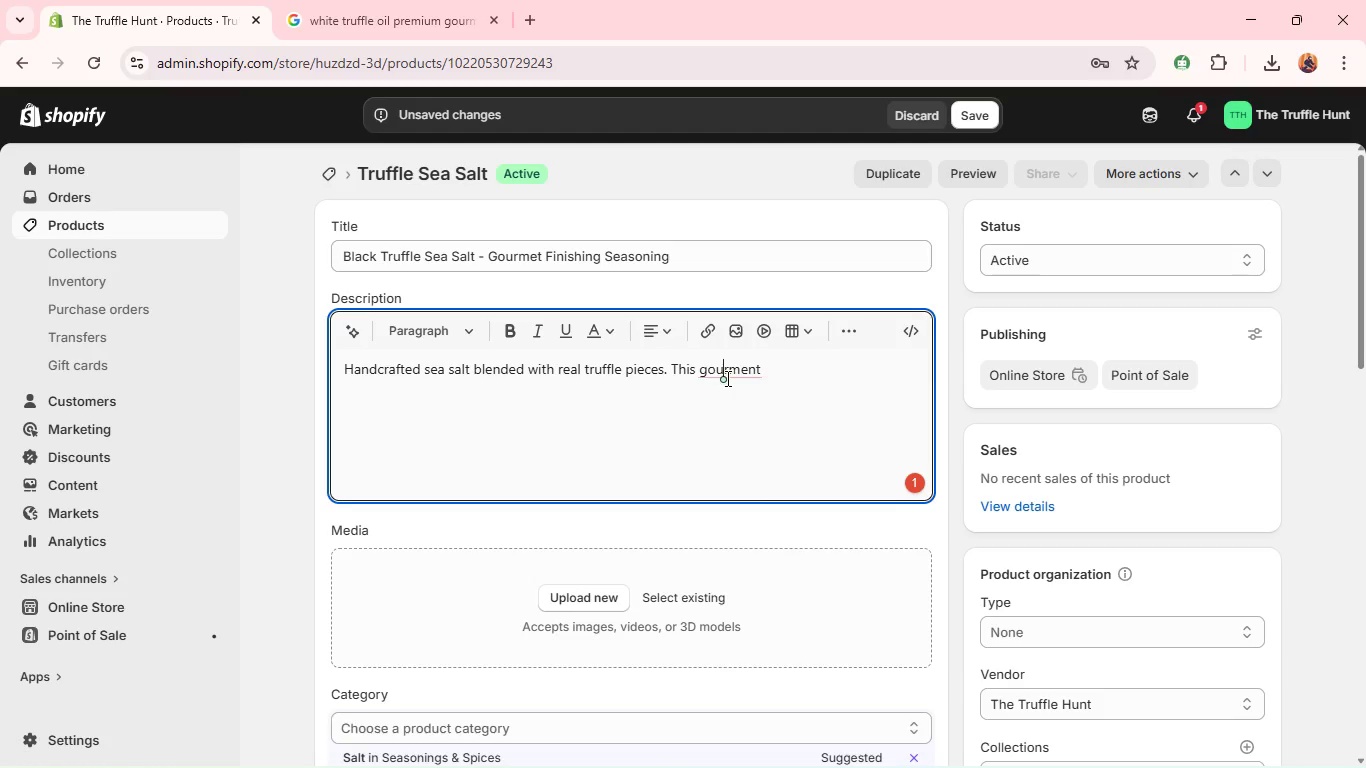 
left_click([726, 378])
 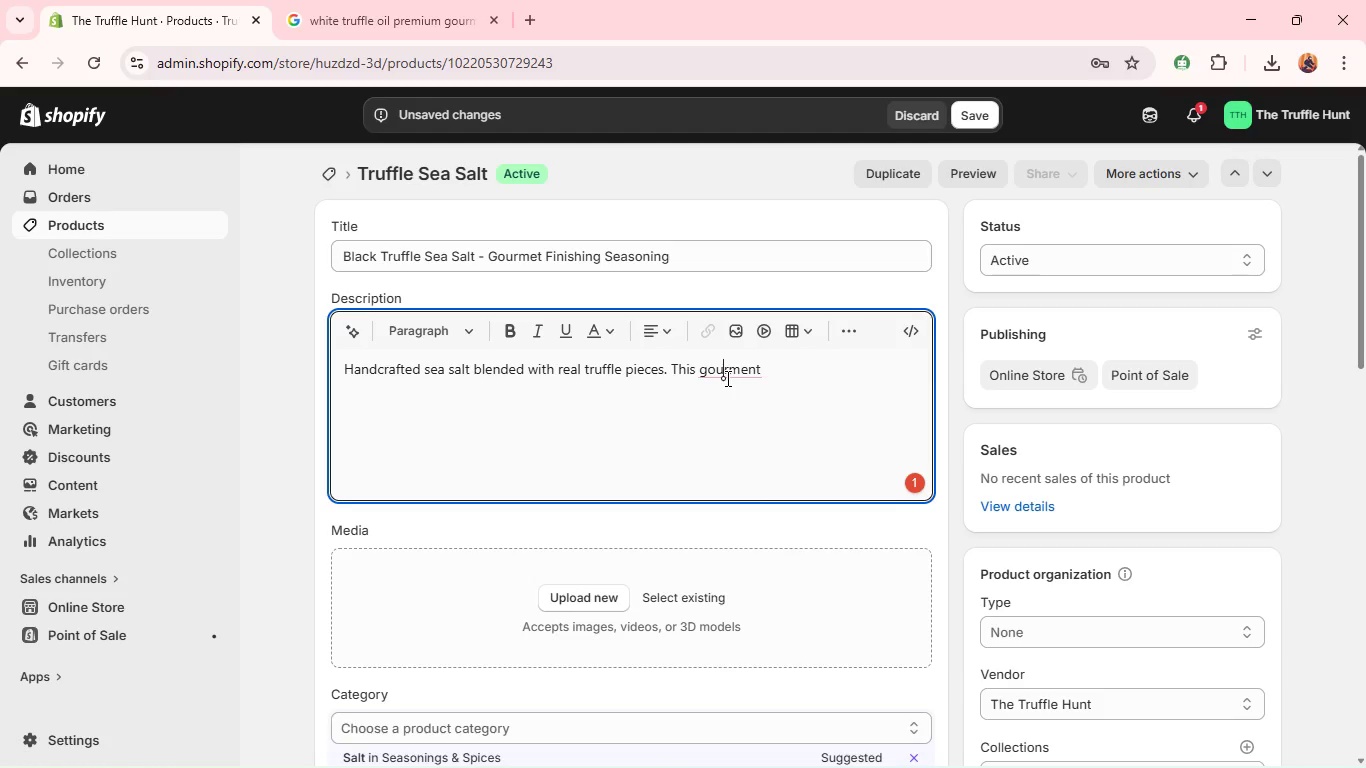 
right_click([726, 378])
 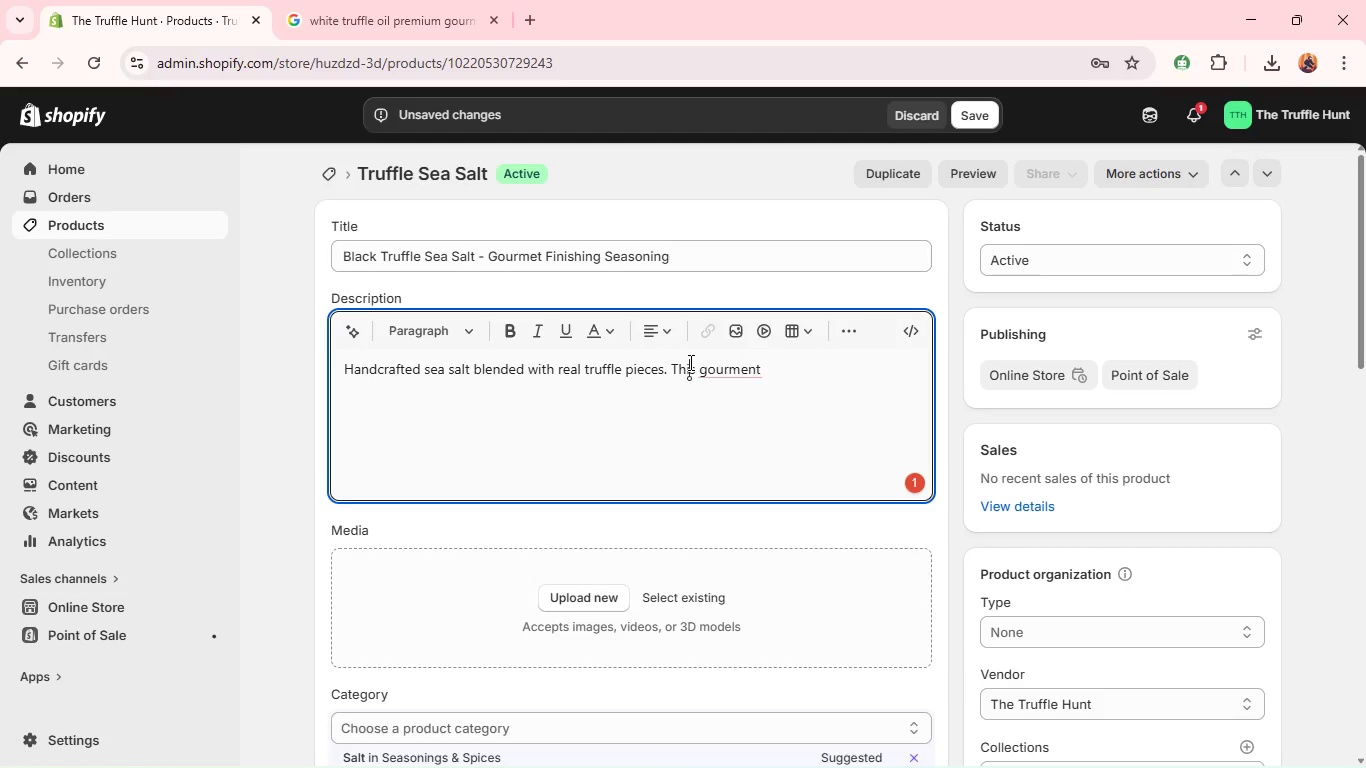 
left_click([689, 362])
 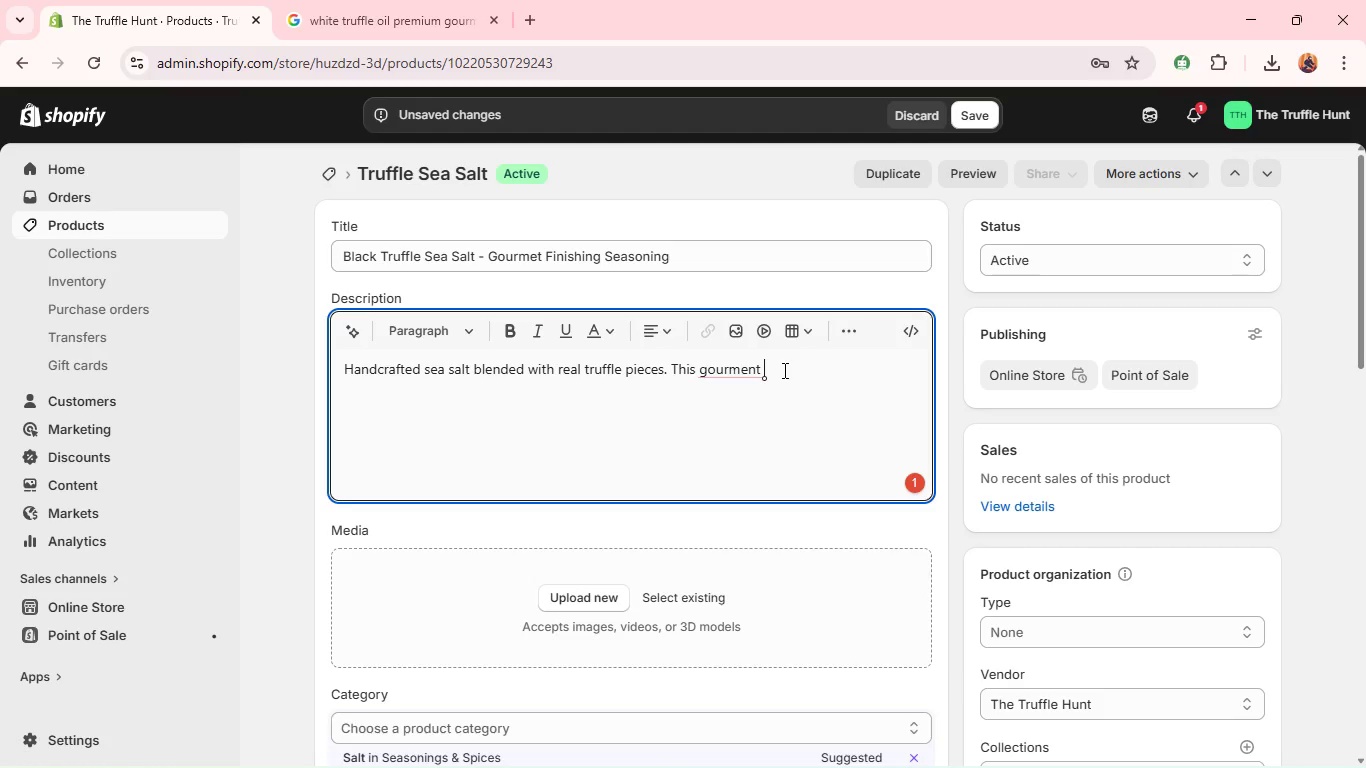 
left_click([783, 370])
 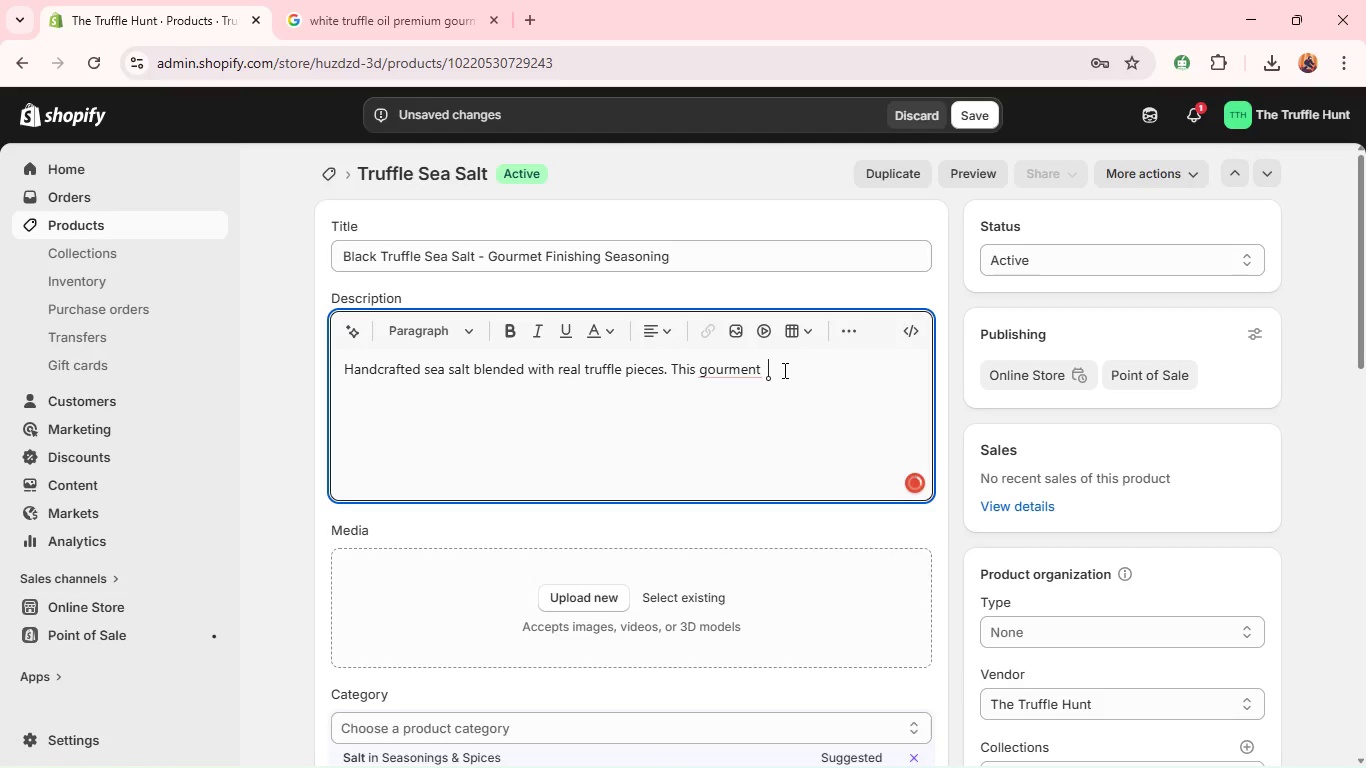 
key(Space)
 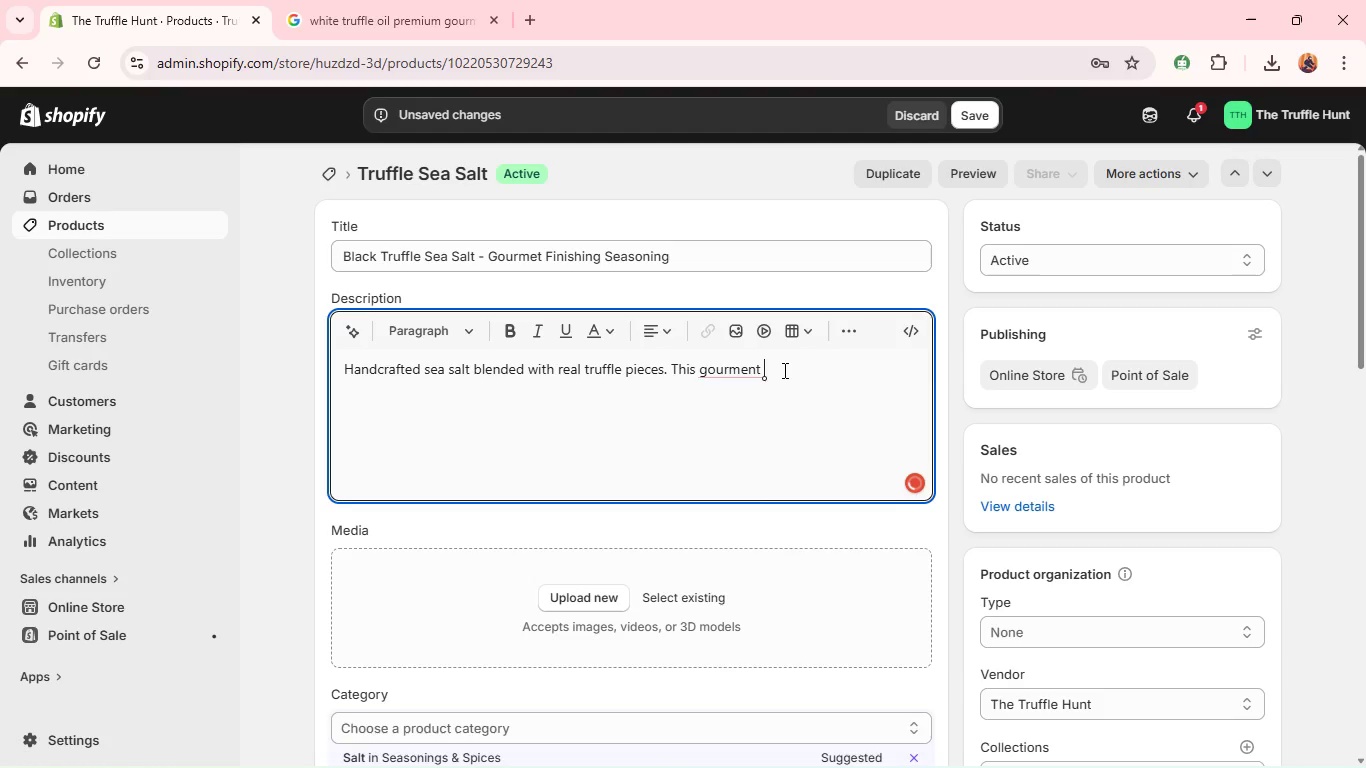 
key(Backspace)
 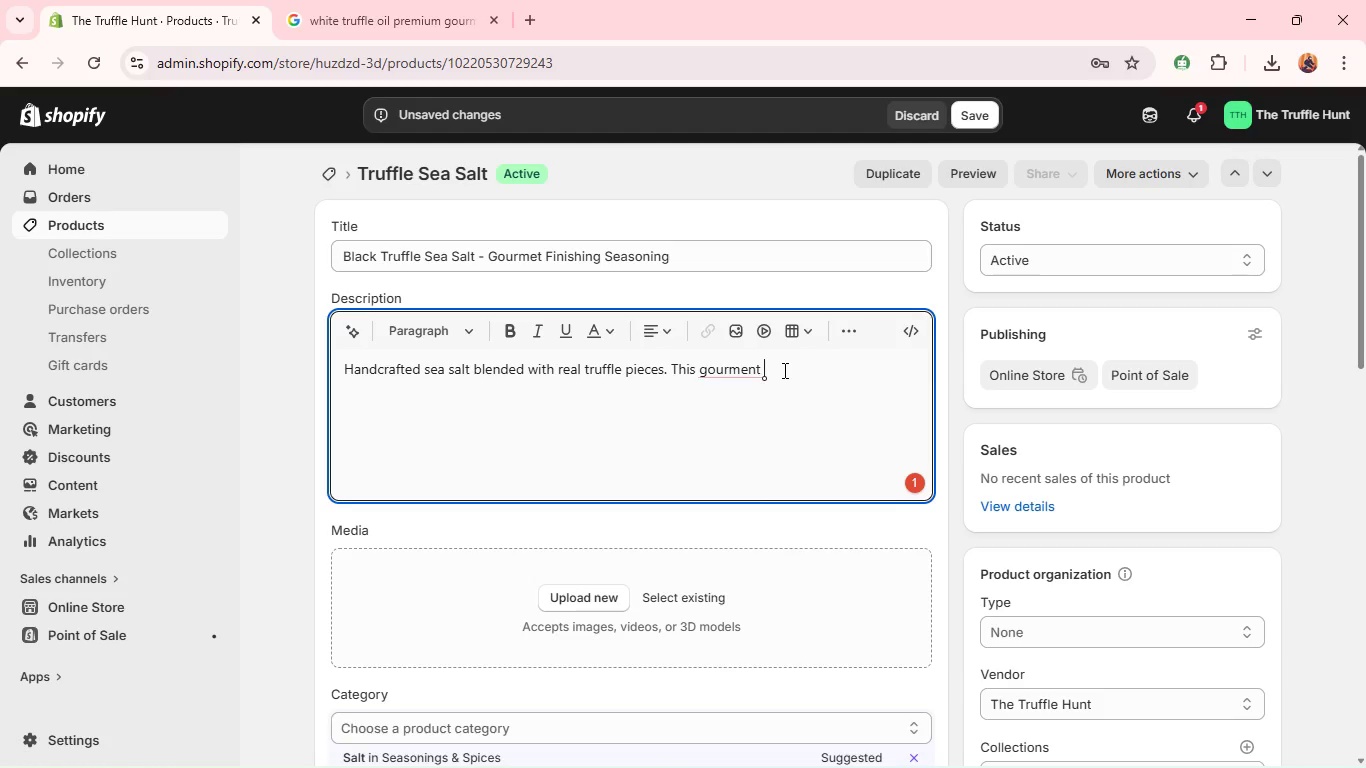 
wait(22.45)
 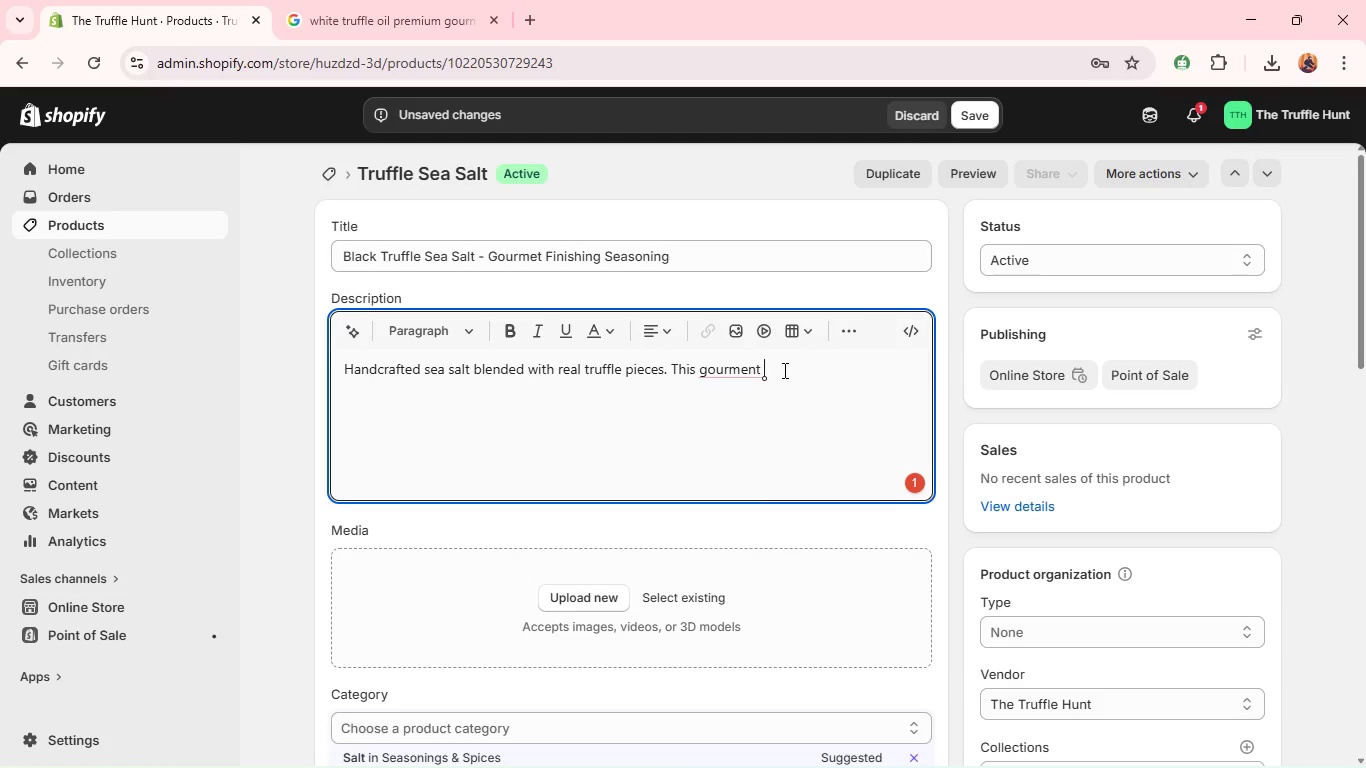 
type(finishing salt eng)
key(Backspace)
type(hances meats, fries, eggs, anf vegetables with a bold, earthy depth)
 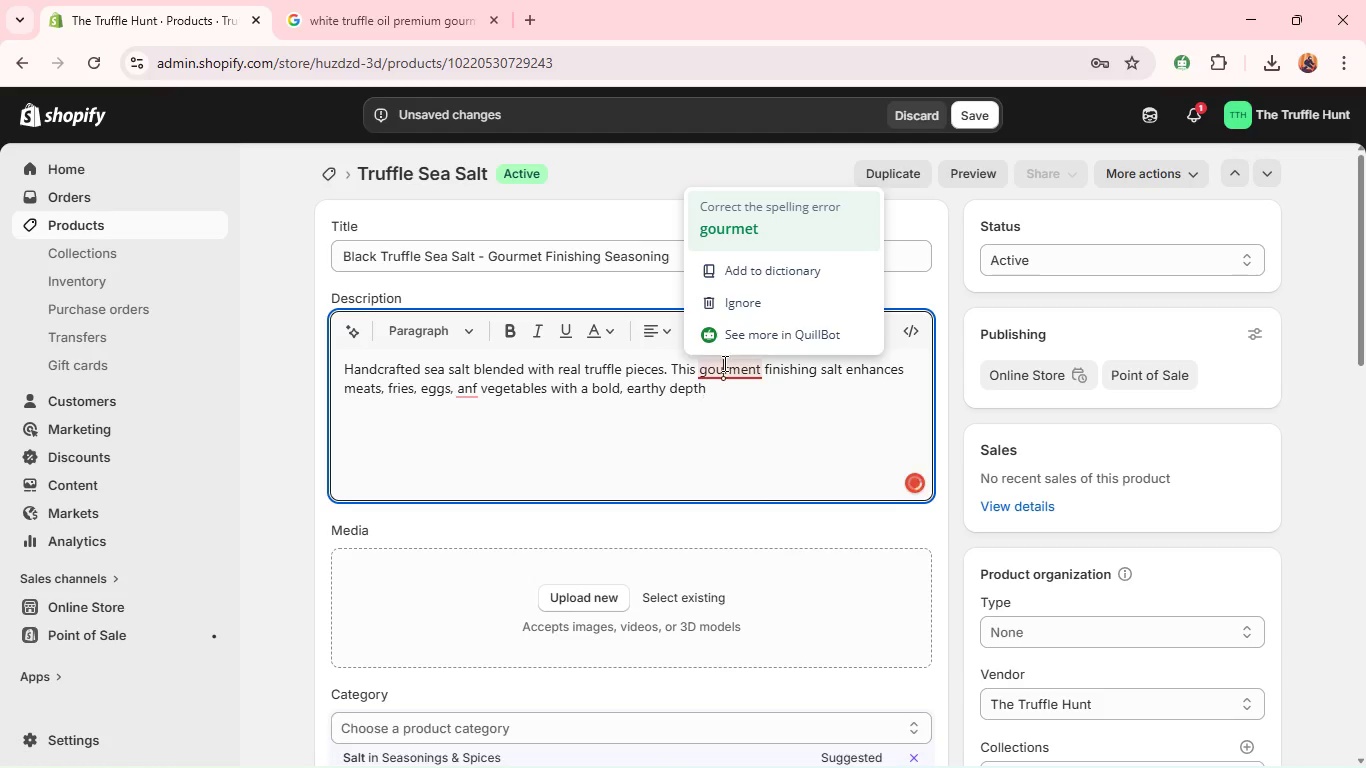 
left_click([723, 363])
 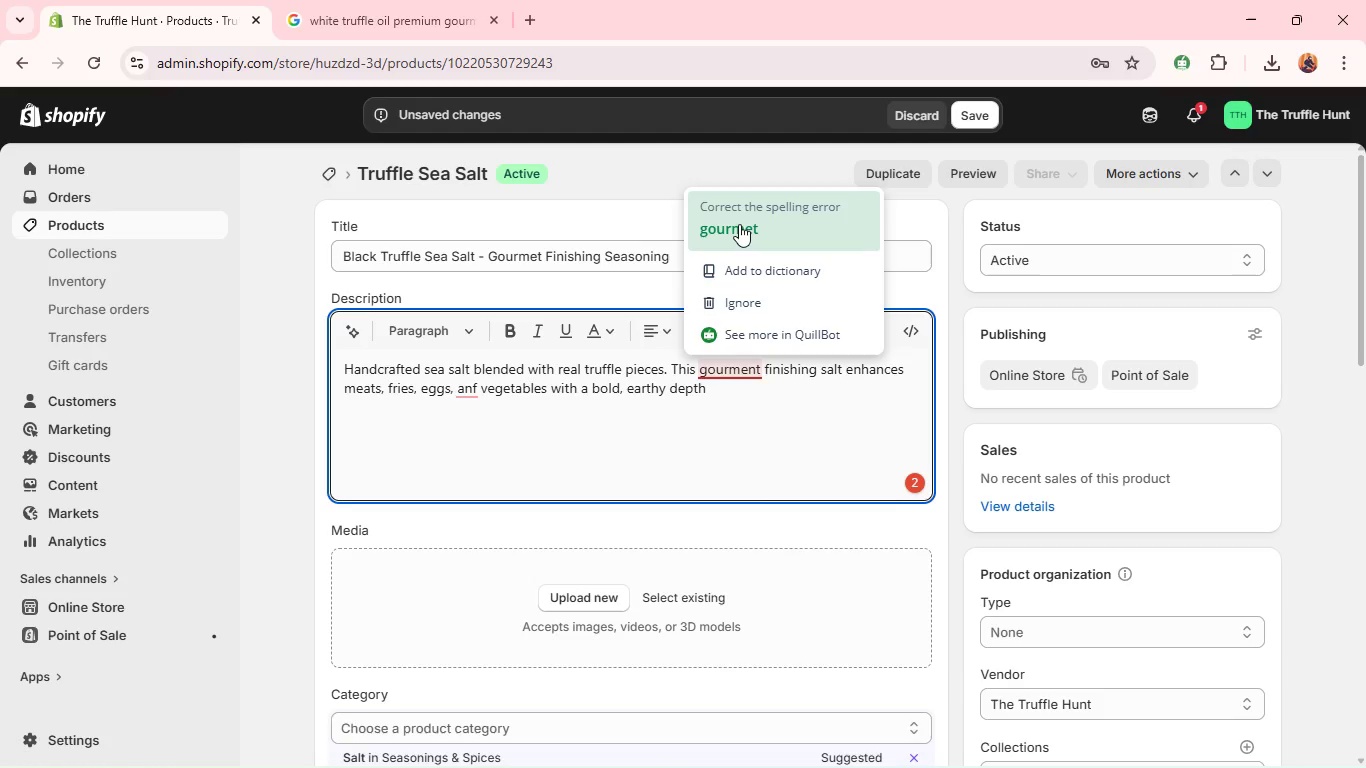 
left_click([739, 224])
 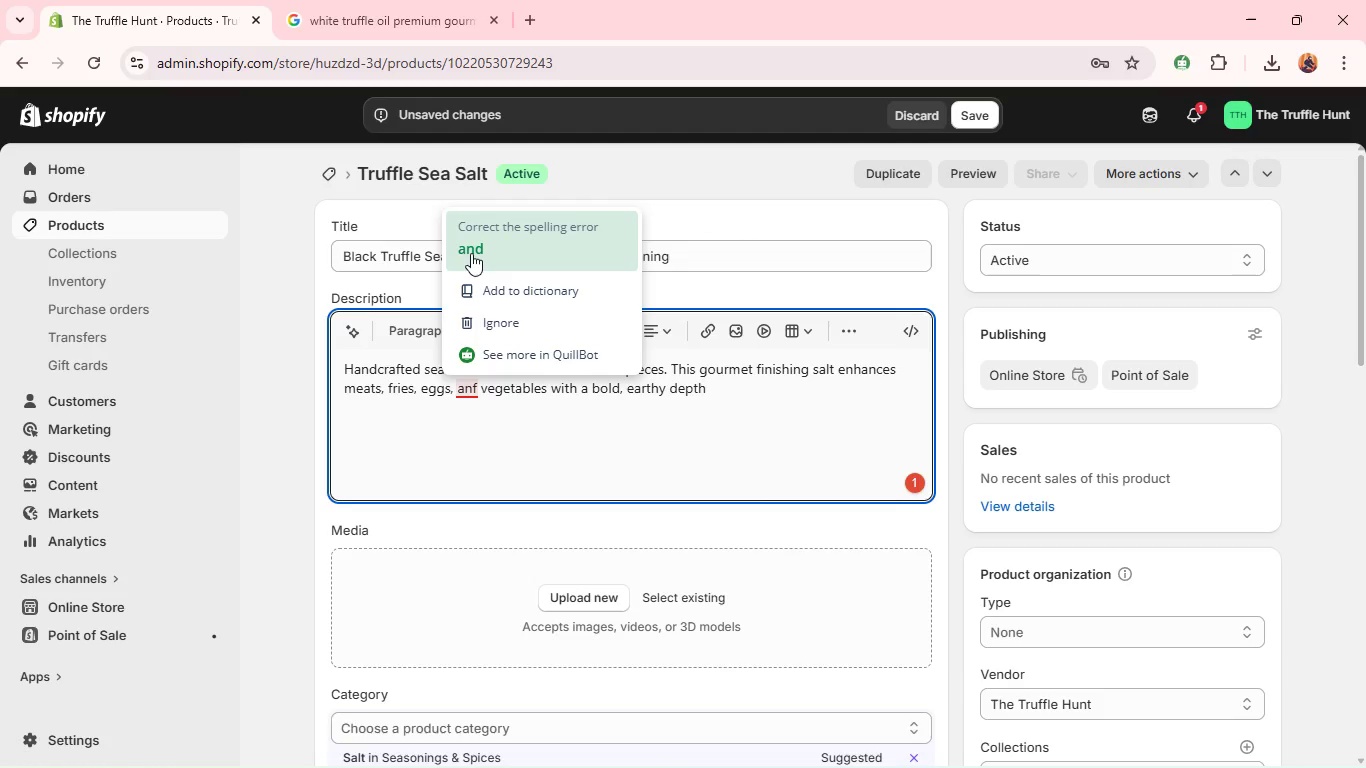 
left_click([471, 253])
 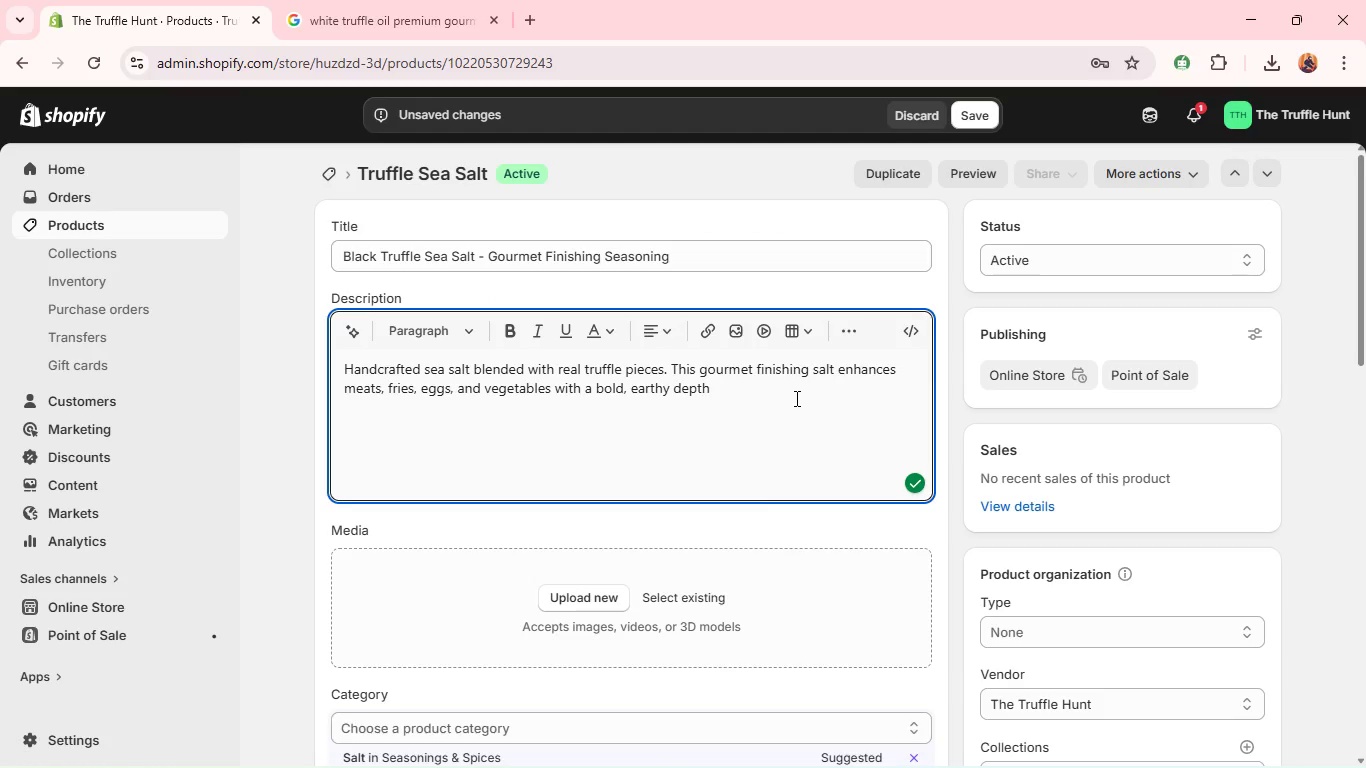 
left_click([791, 392])
 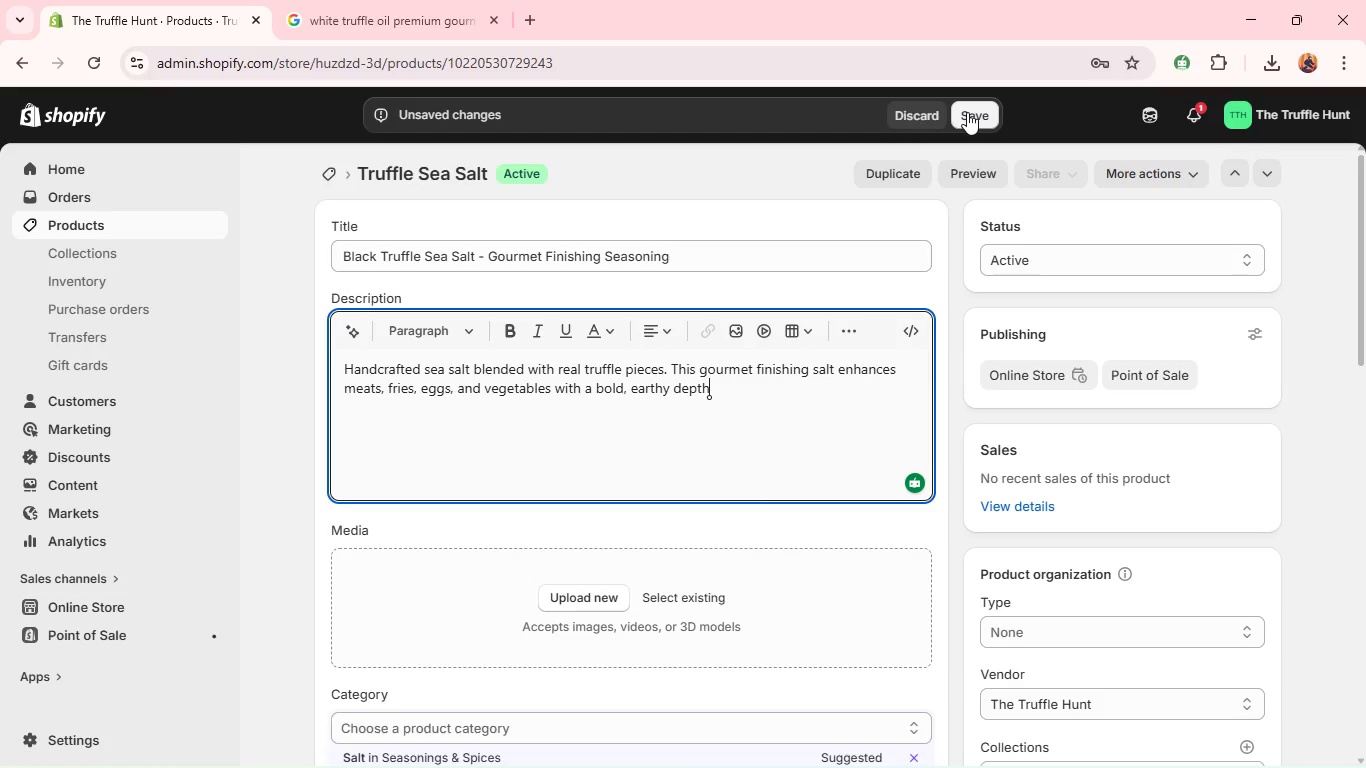 
left_click([967, 112])
 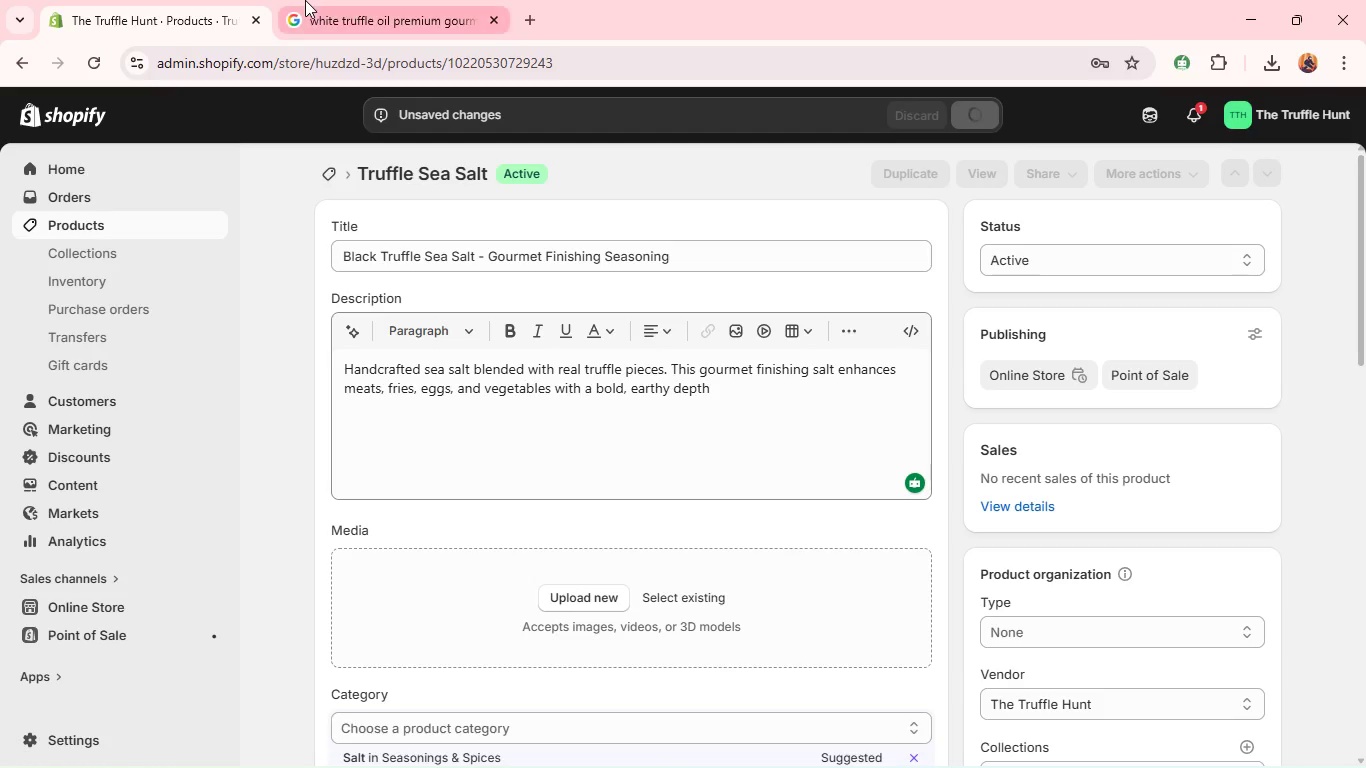 
wait(5.44)
 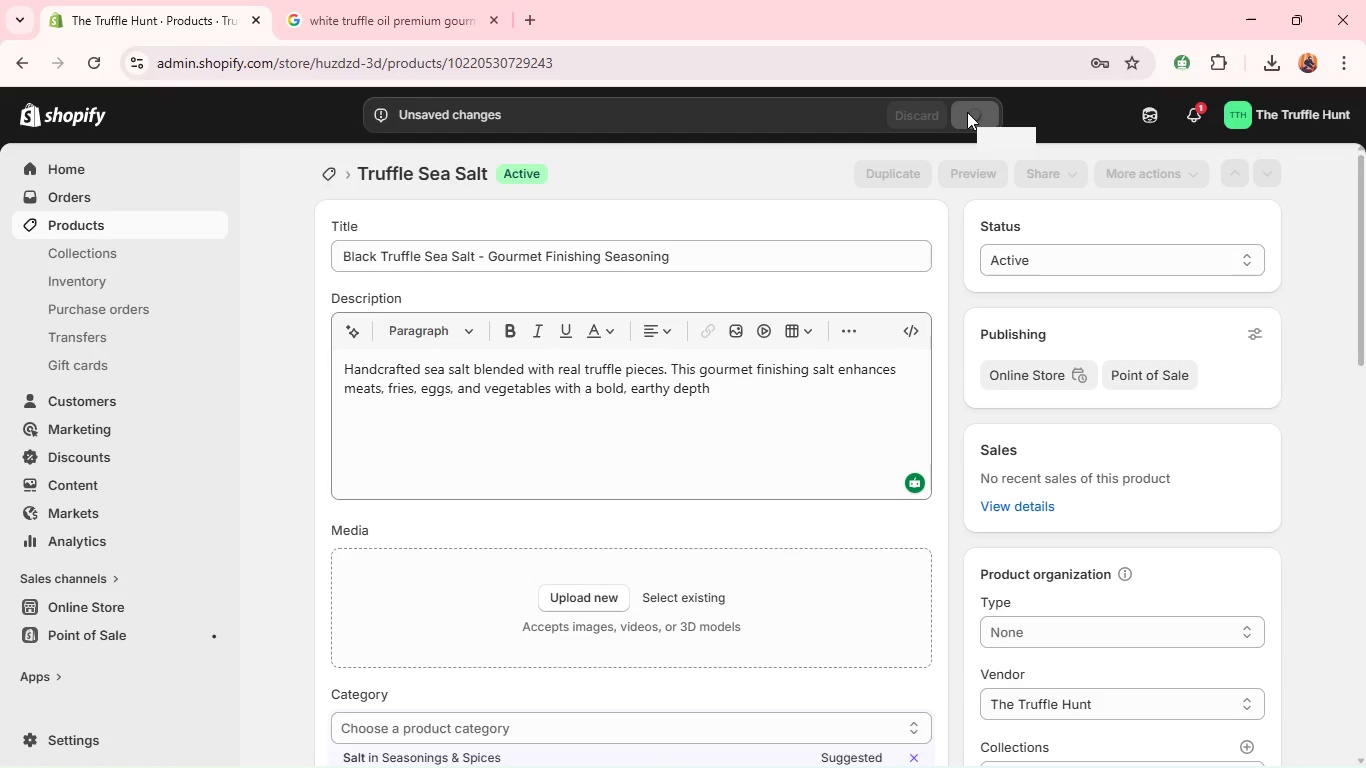 
key(Alt+AltLeft)
 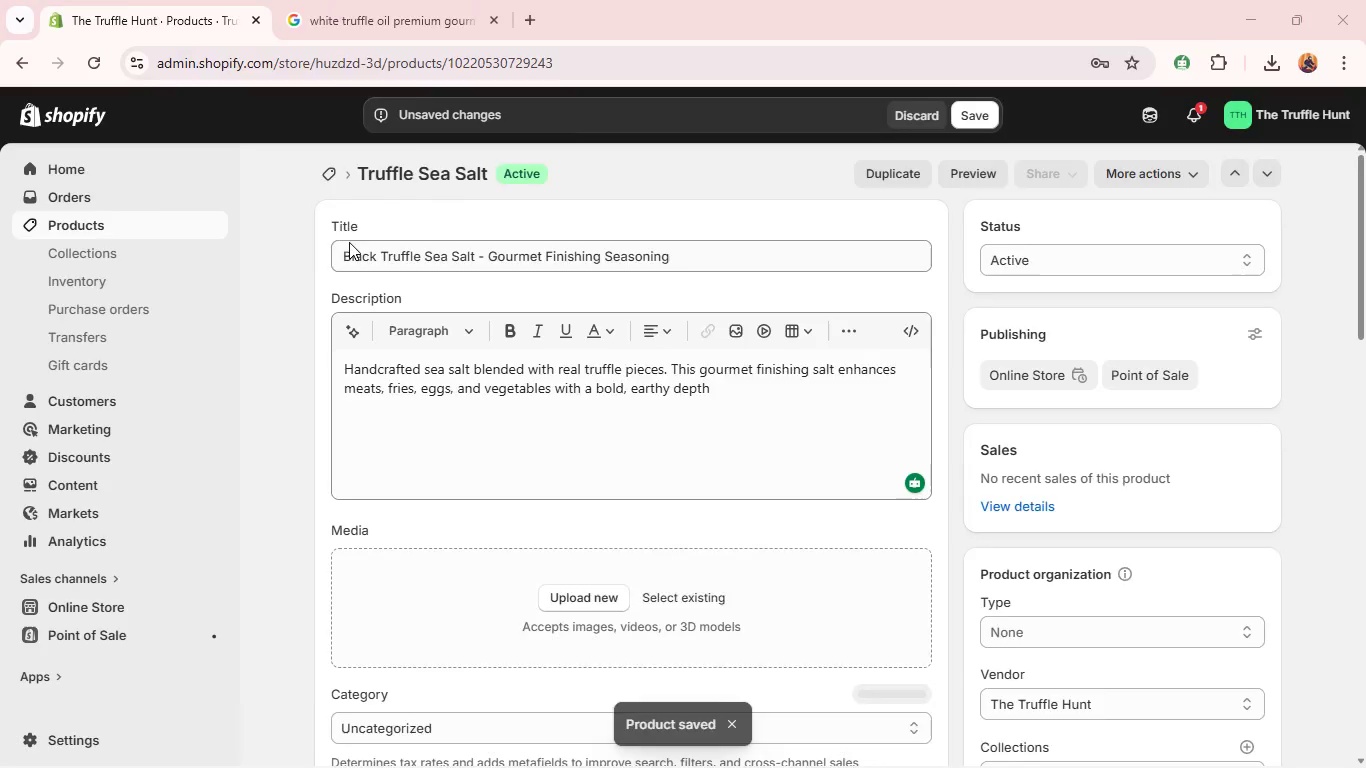 
key(Alt+Tab)
 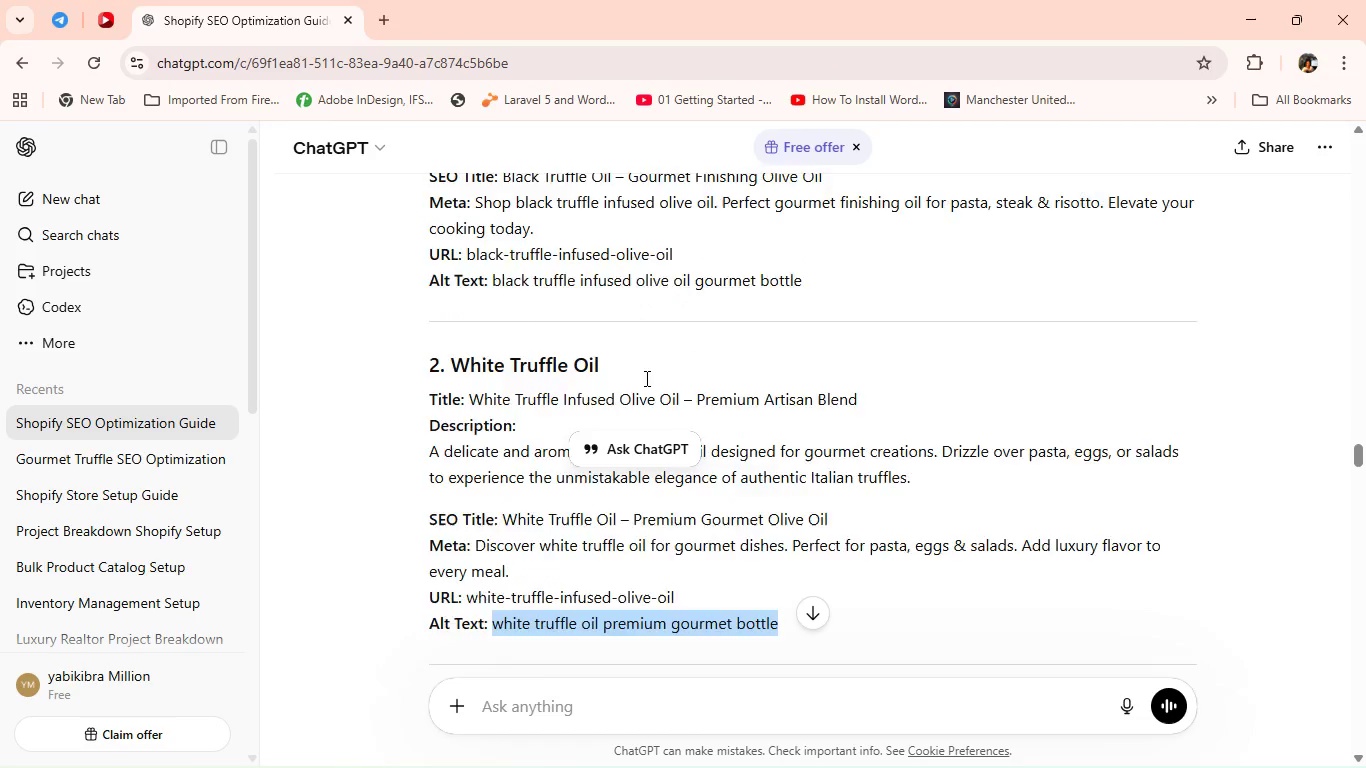 
scroll: coordinate [500, 414], scroll_direction: down, amount: 5.0
 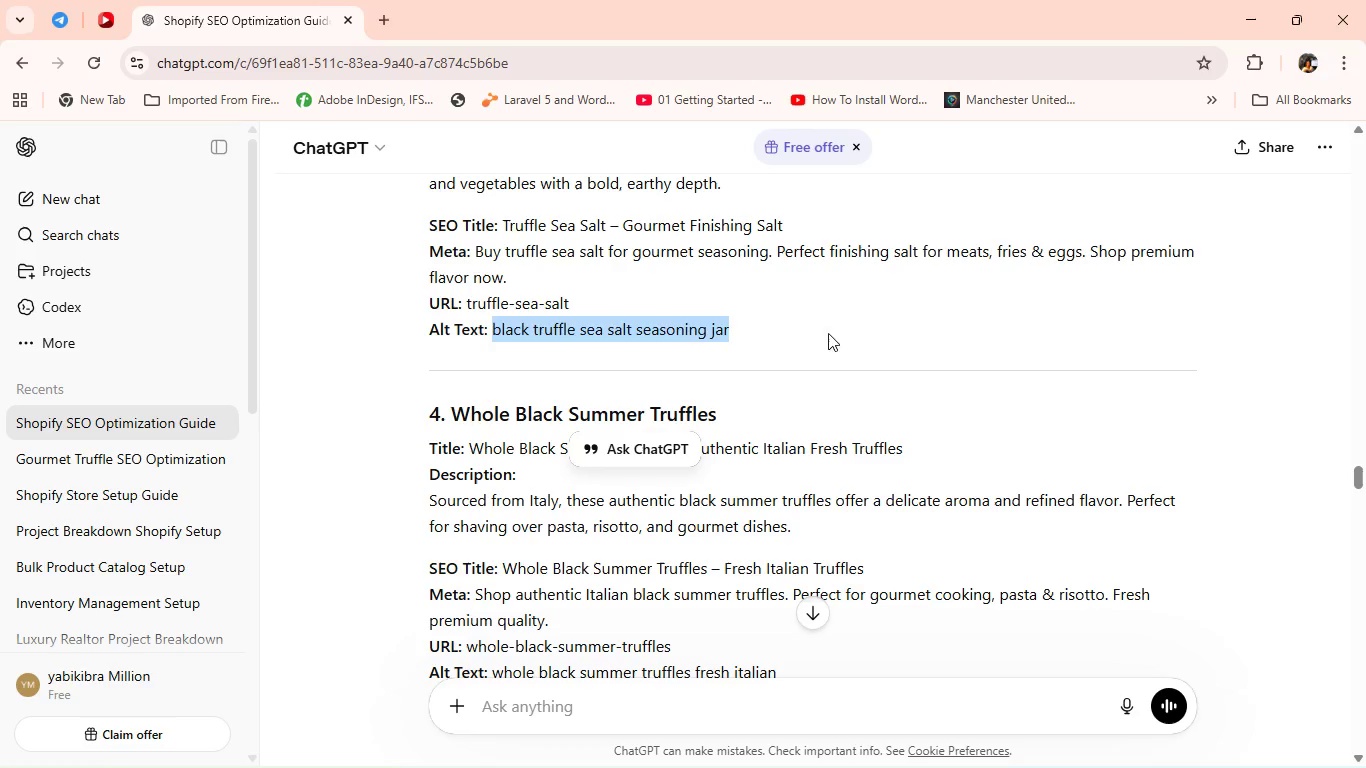 
left_click_drag(start_coordinate=[493, 326], to_coordinate=[836, 333])
 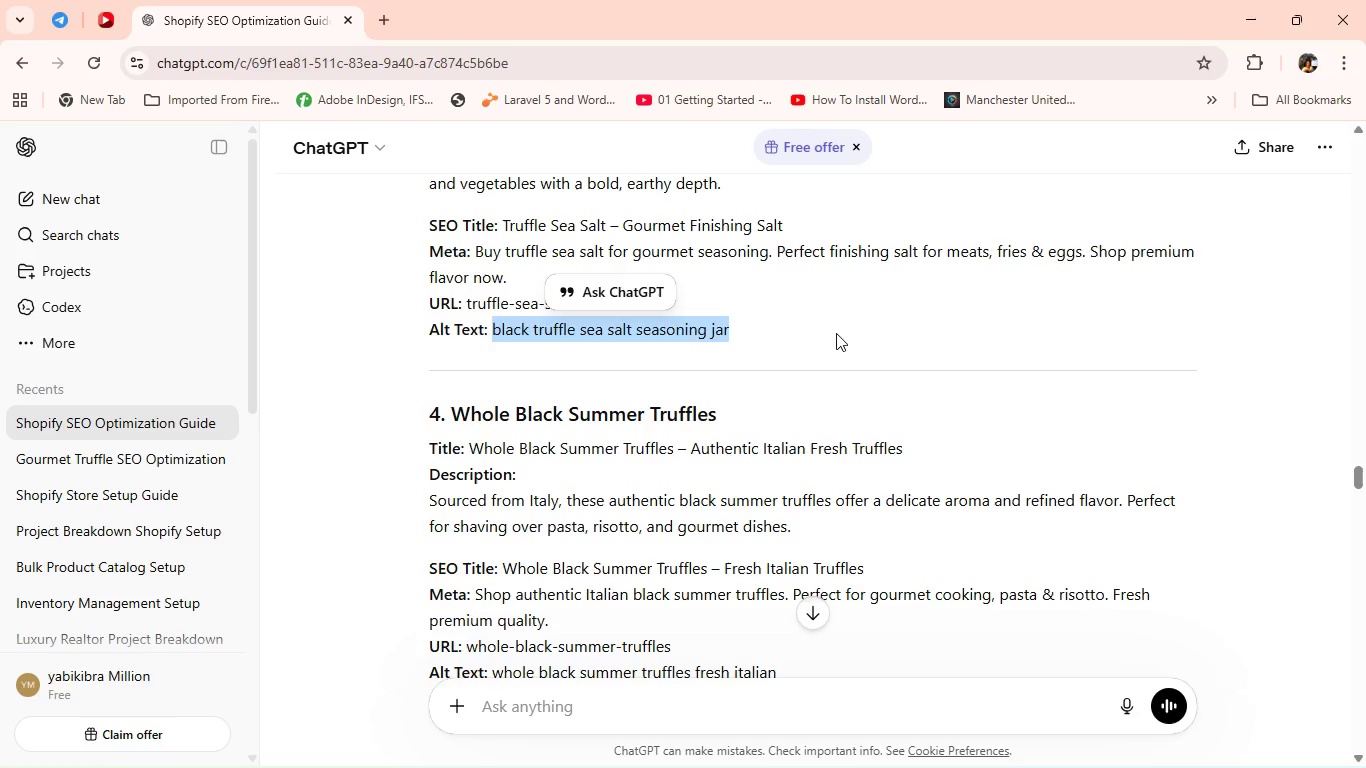 
key(Control+C)
 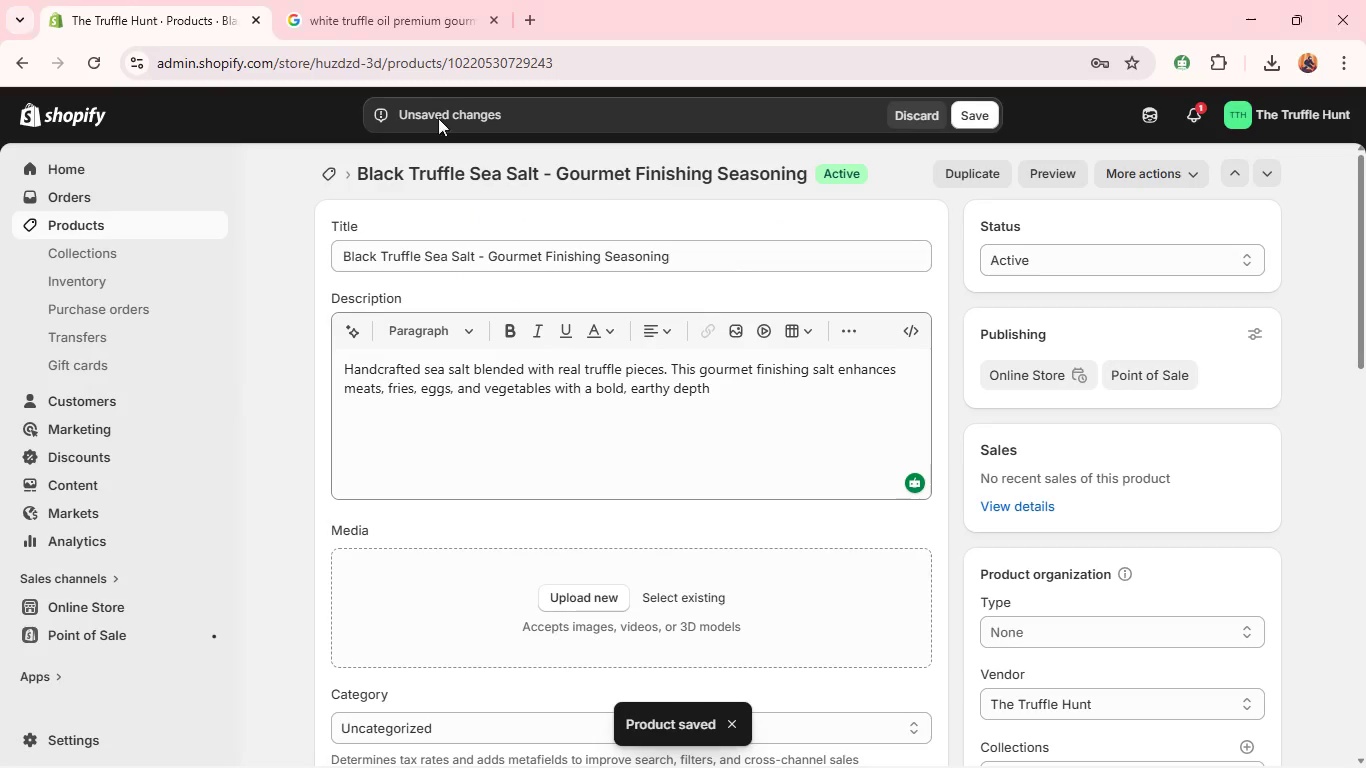 
key(Alt+AltLeft)
 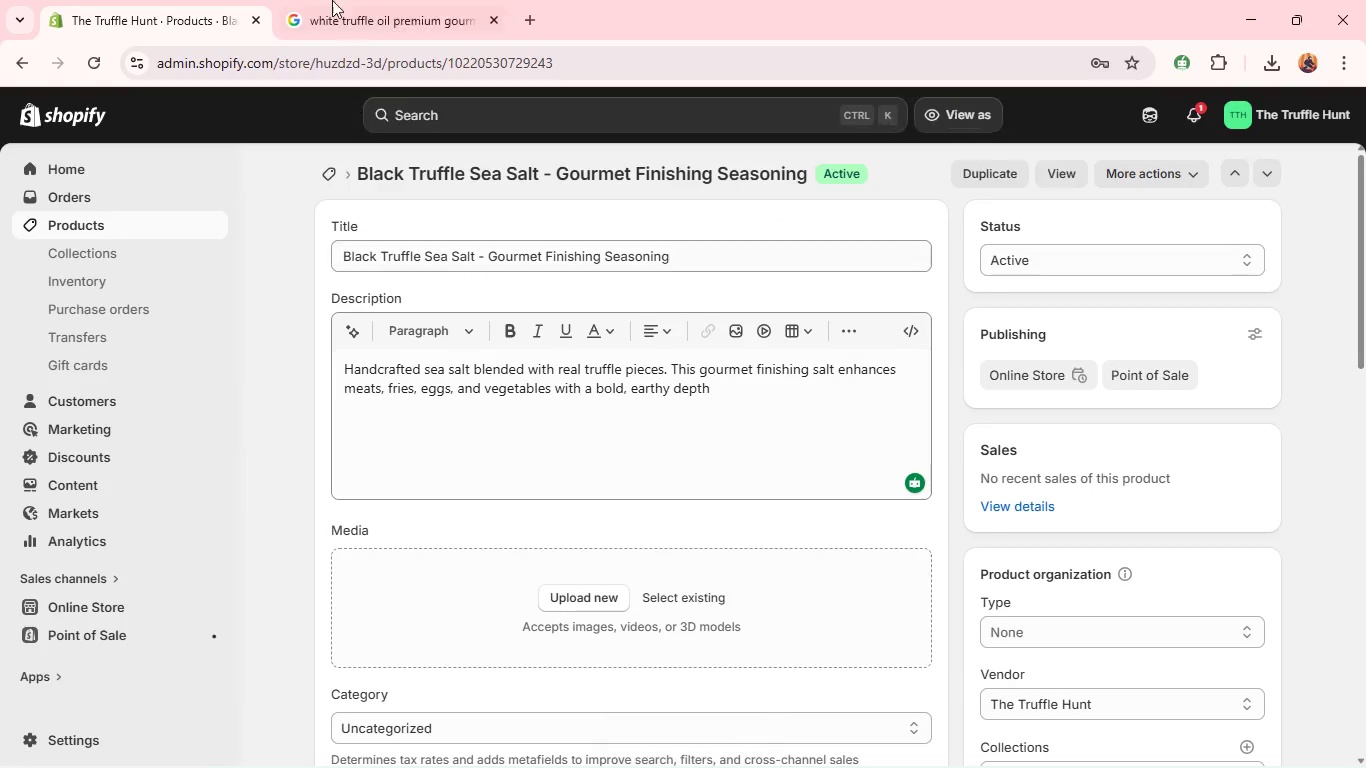 
key(Alt+Tab)
 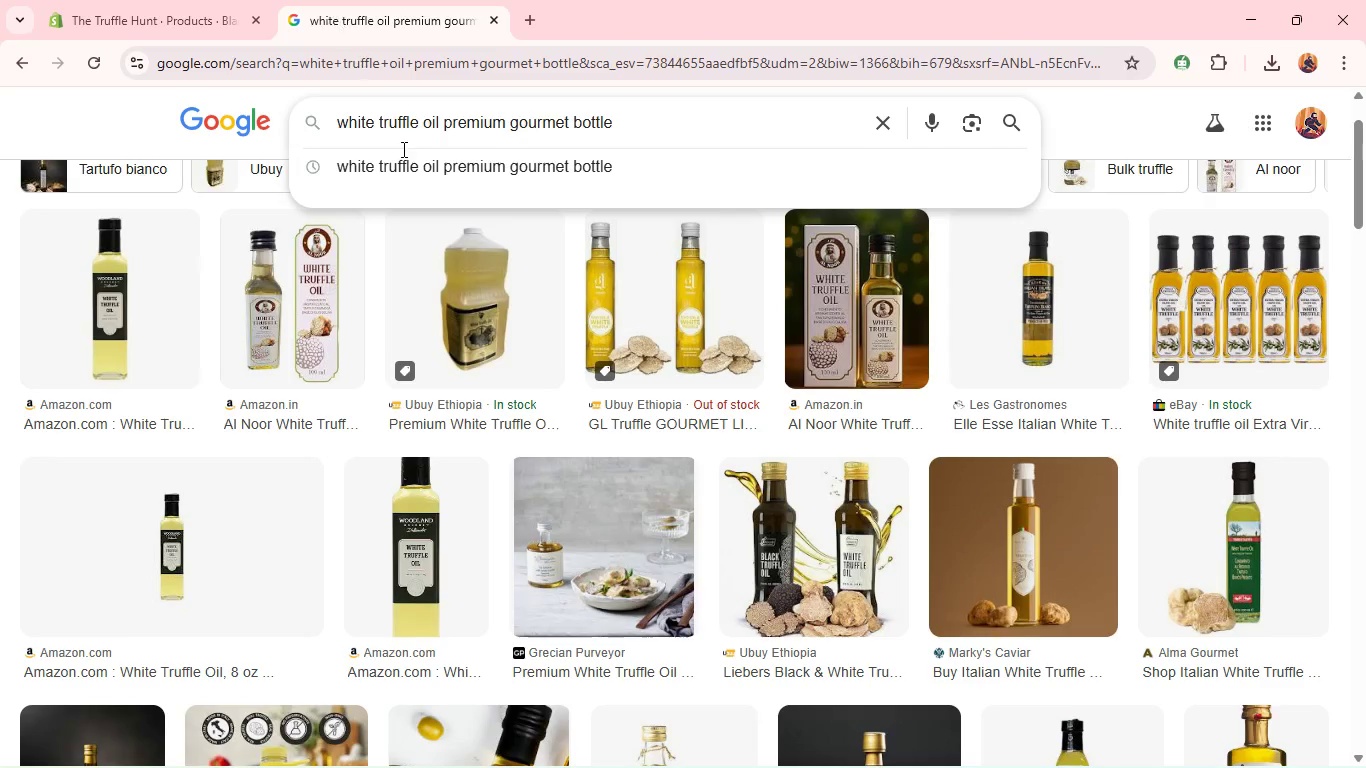 
left_click([321, 0])
 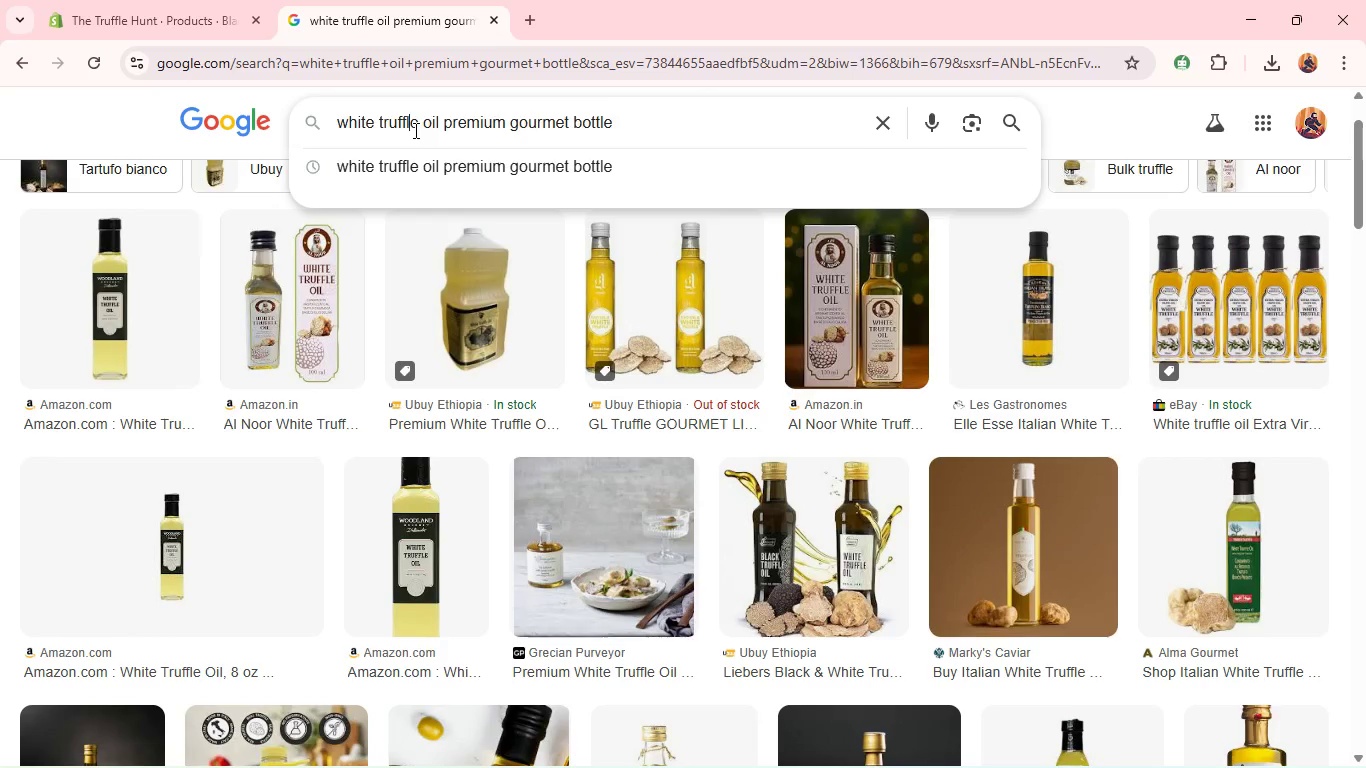 
left_click([414, 130])
 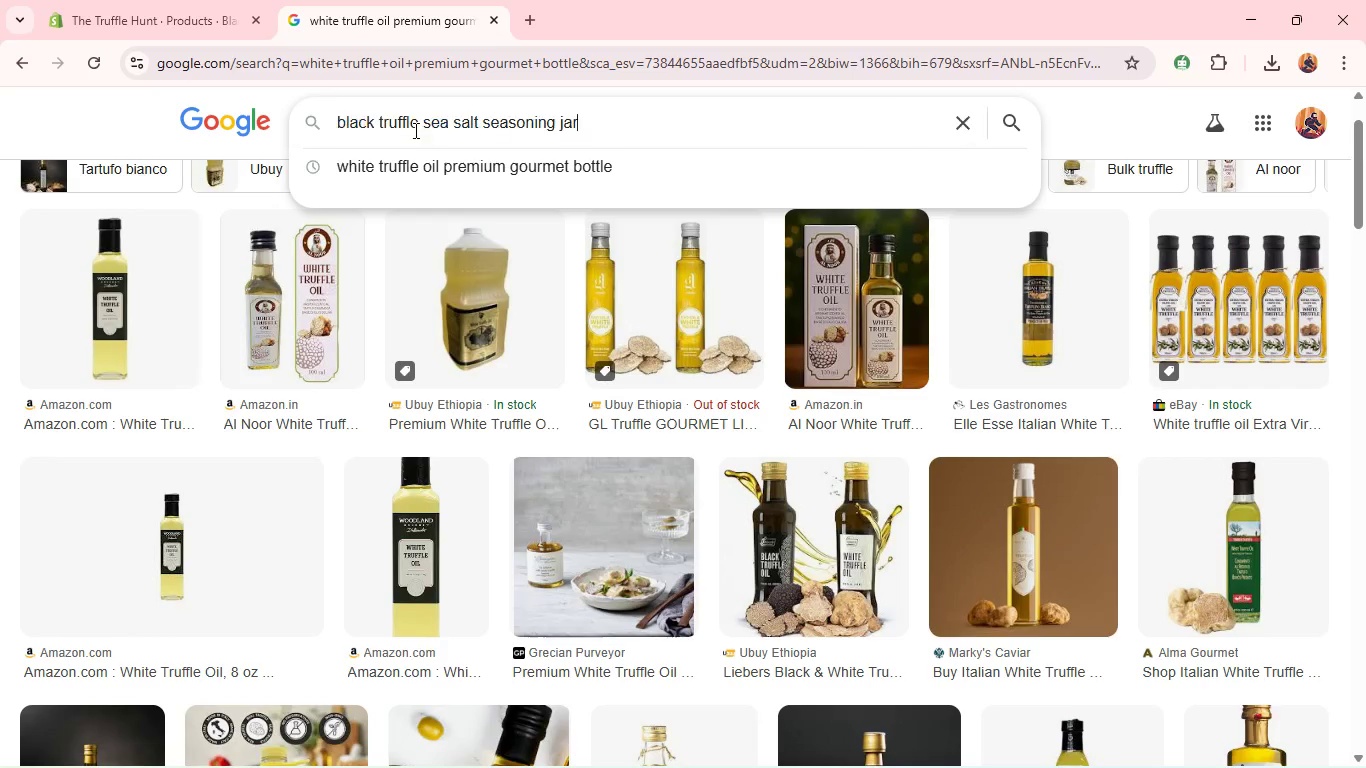 
key(Control+A)
 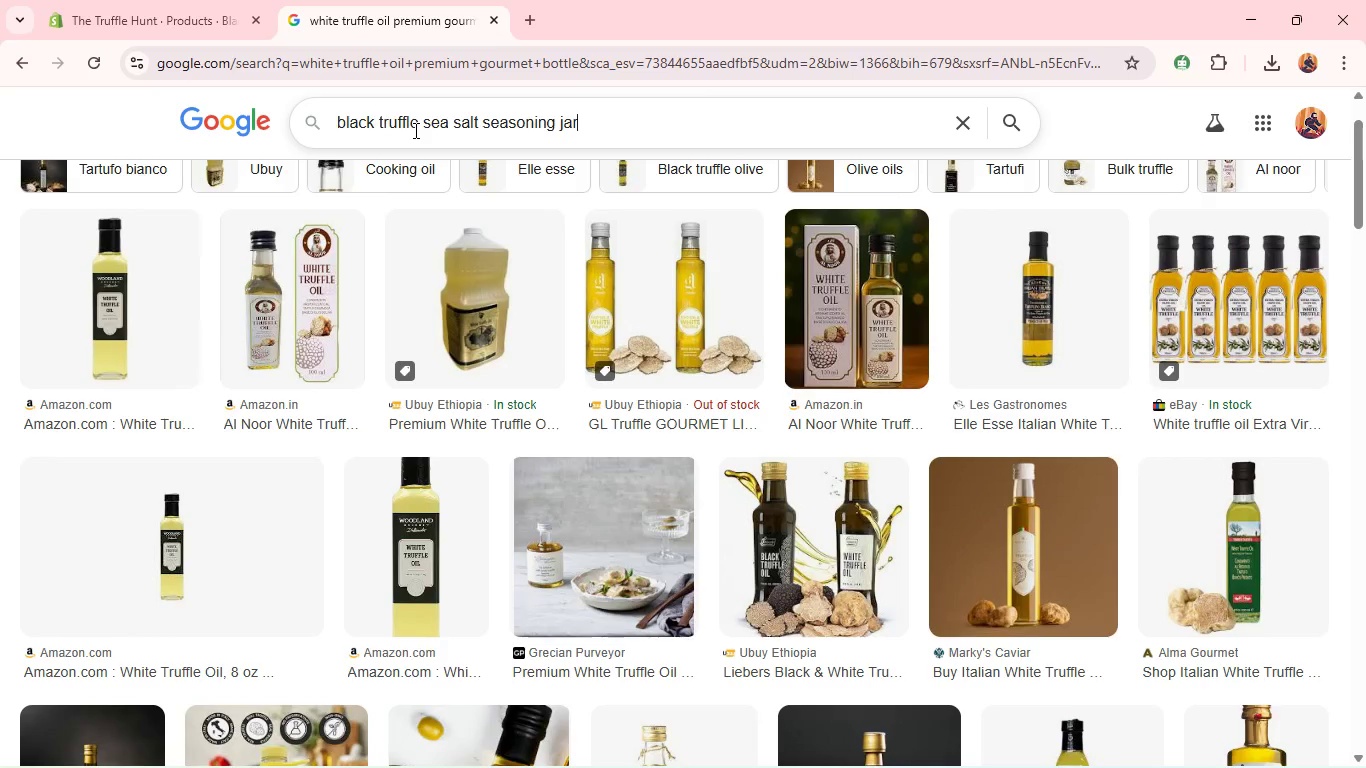 
key(Control+V)
 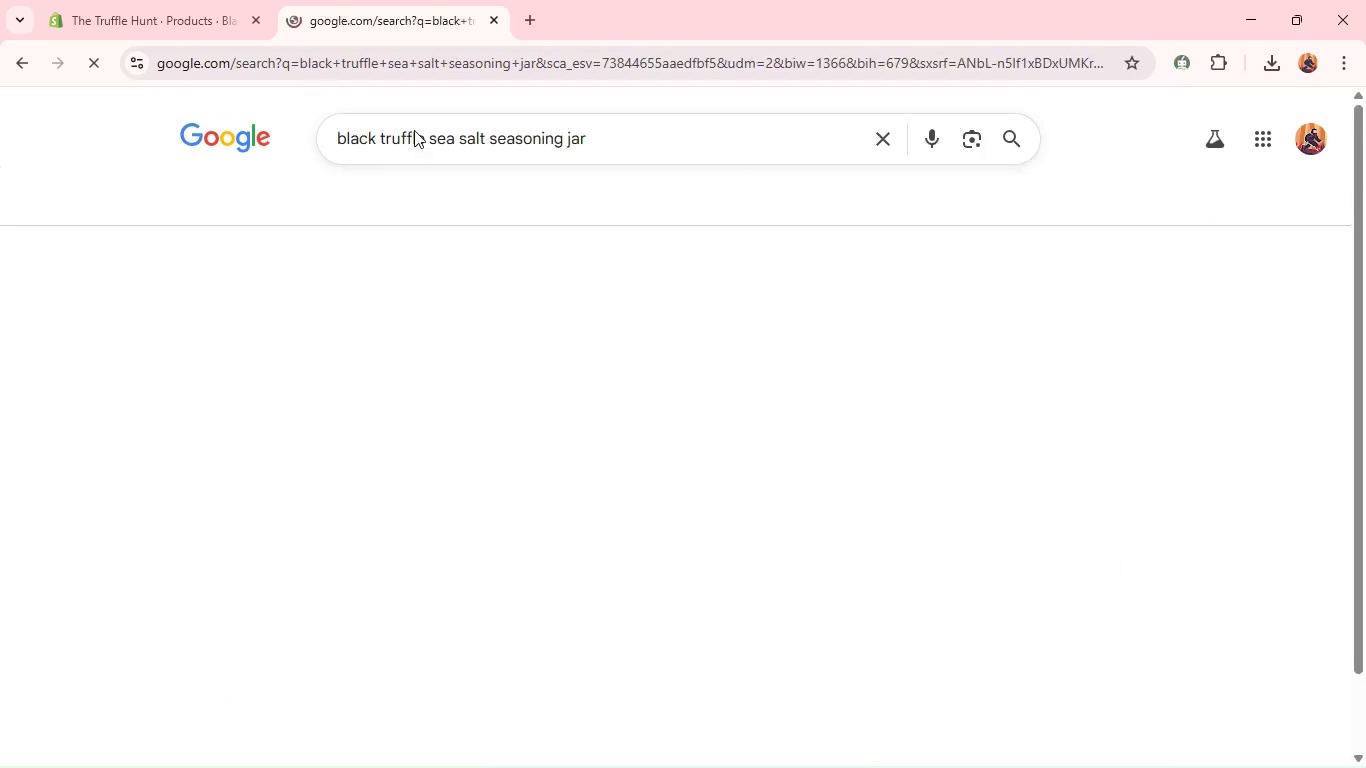 
key(Enter)
 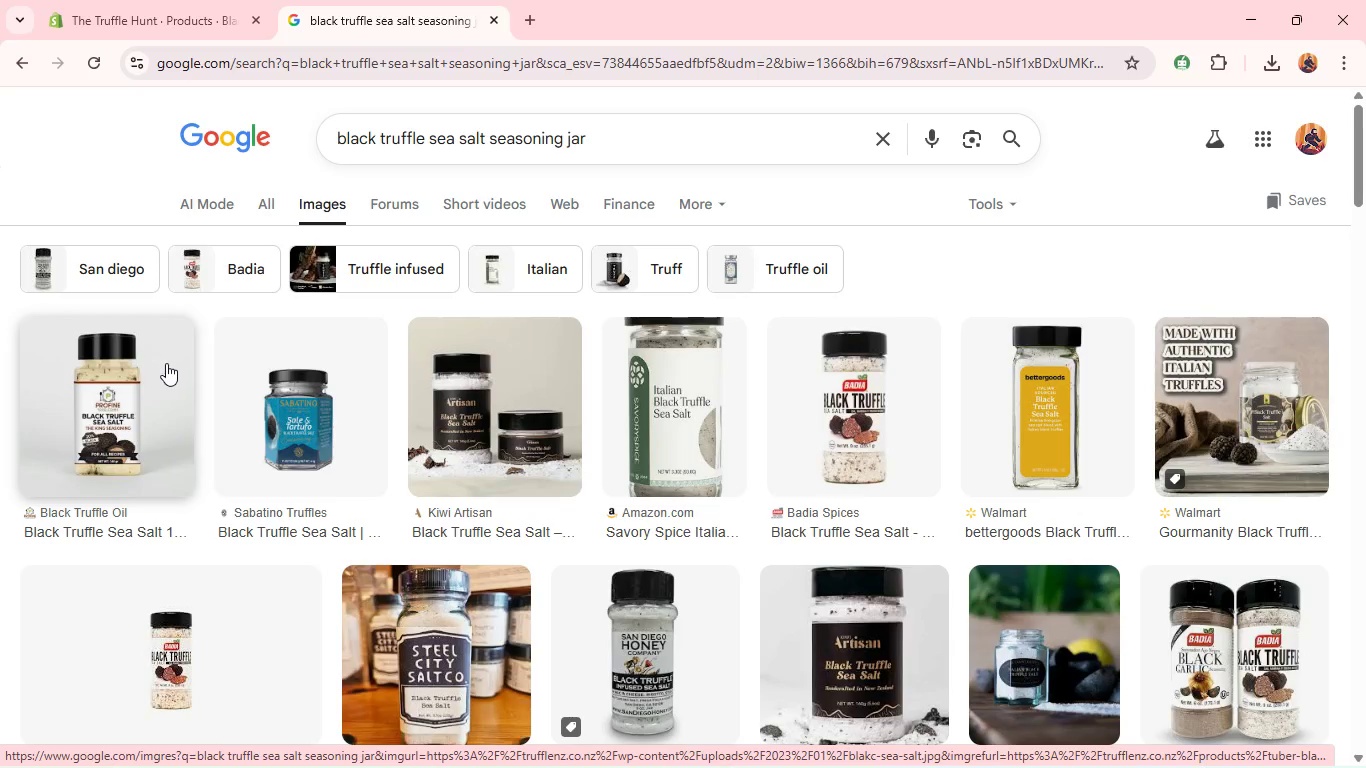 
wait(12.08)
 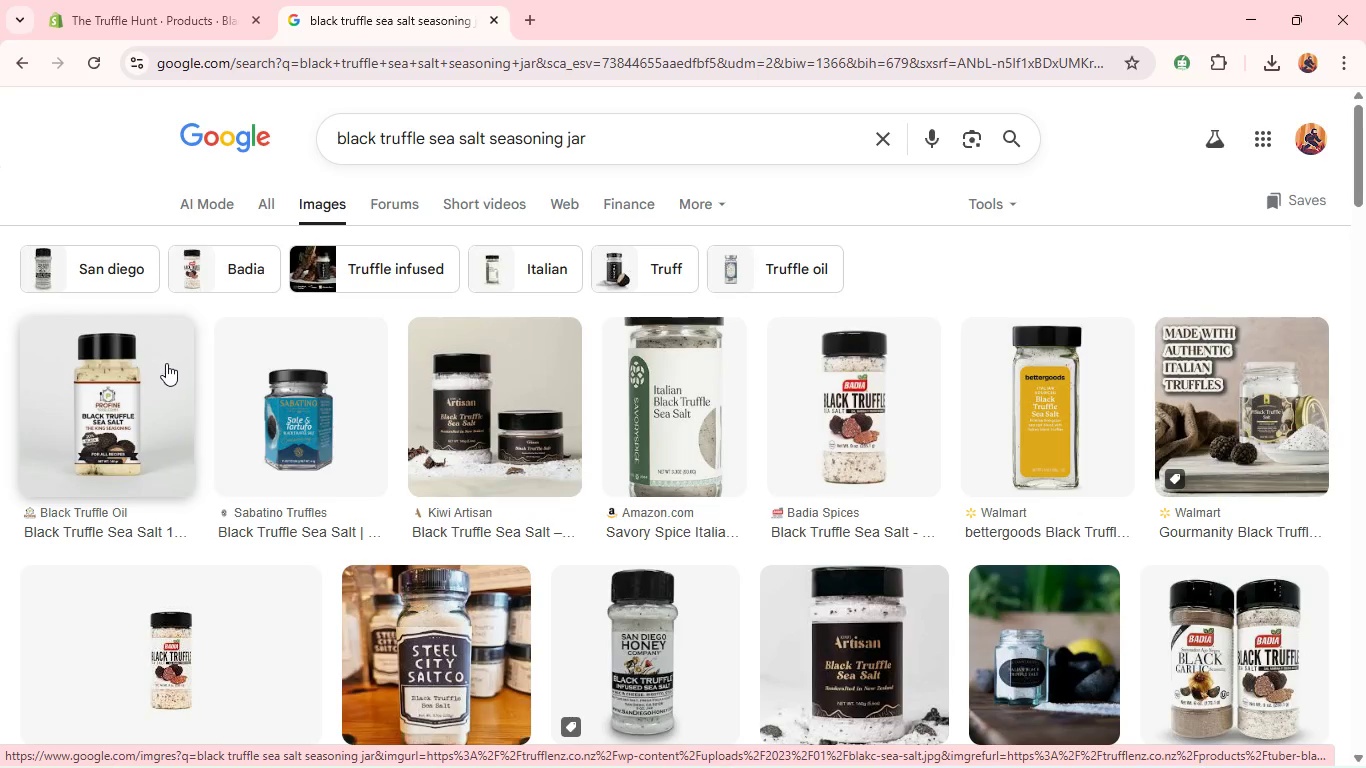 
right_click([289, 357])
 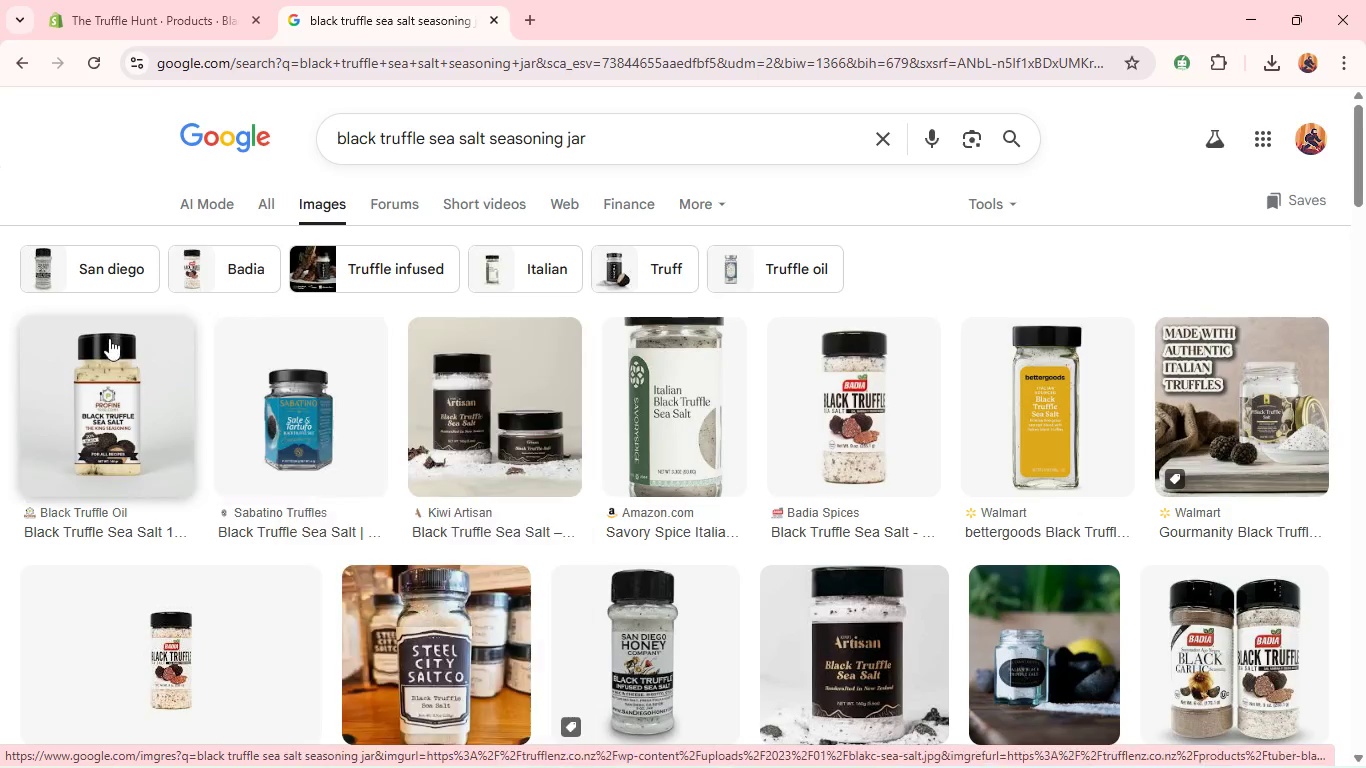 
right_click([109, 338])
 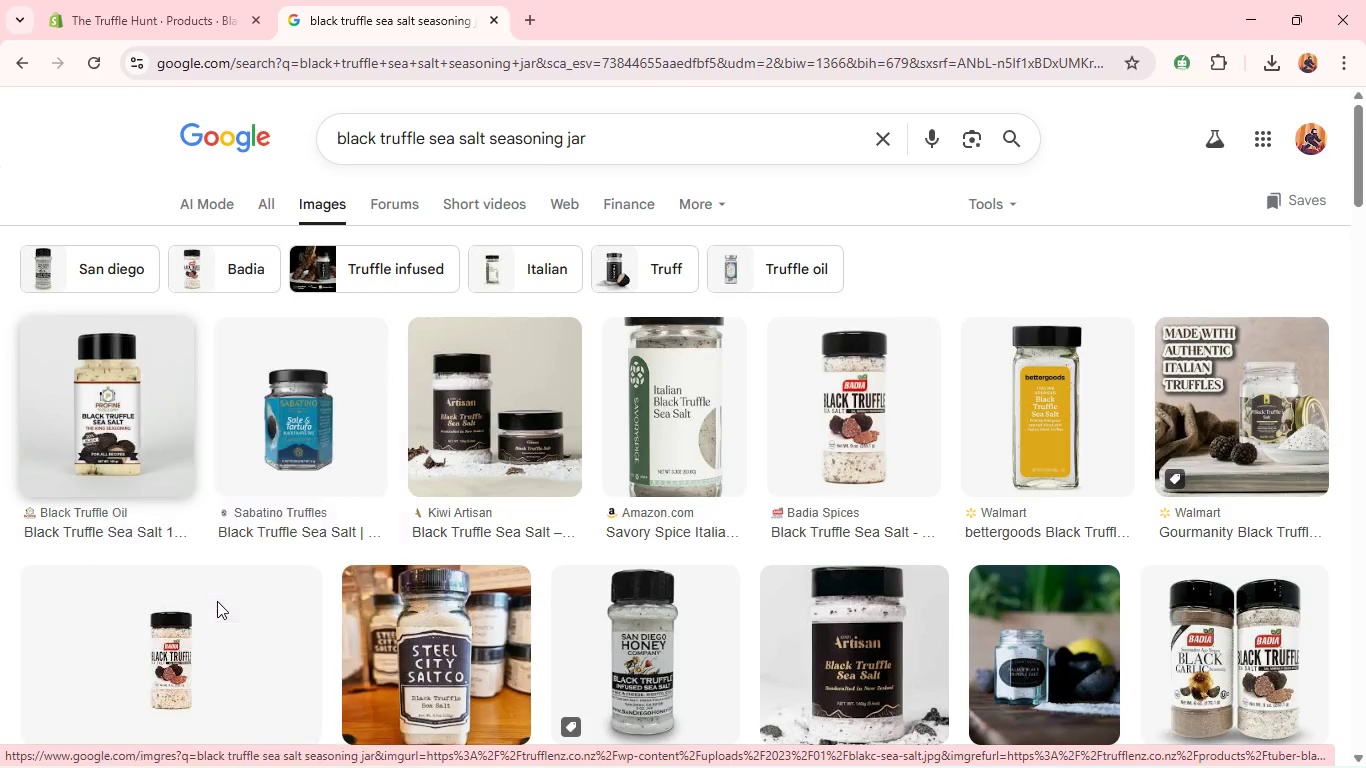 
left_click([217, 601])
 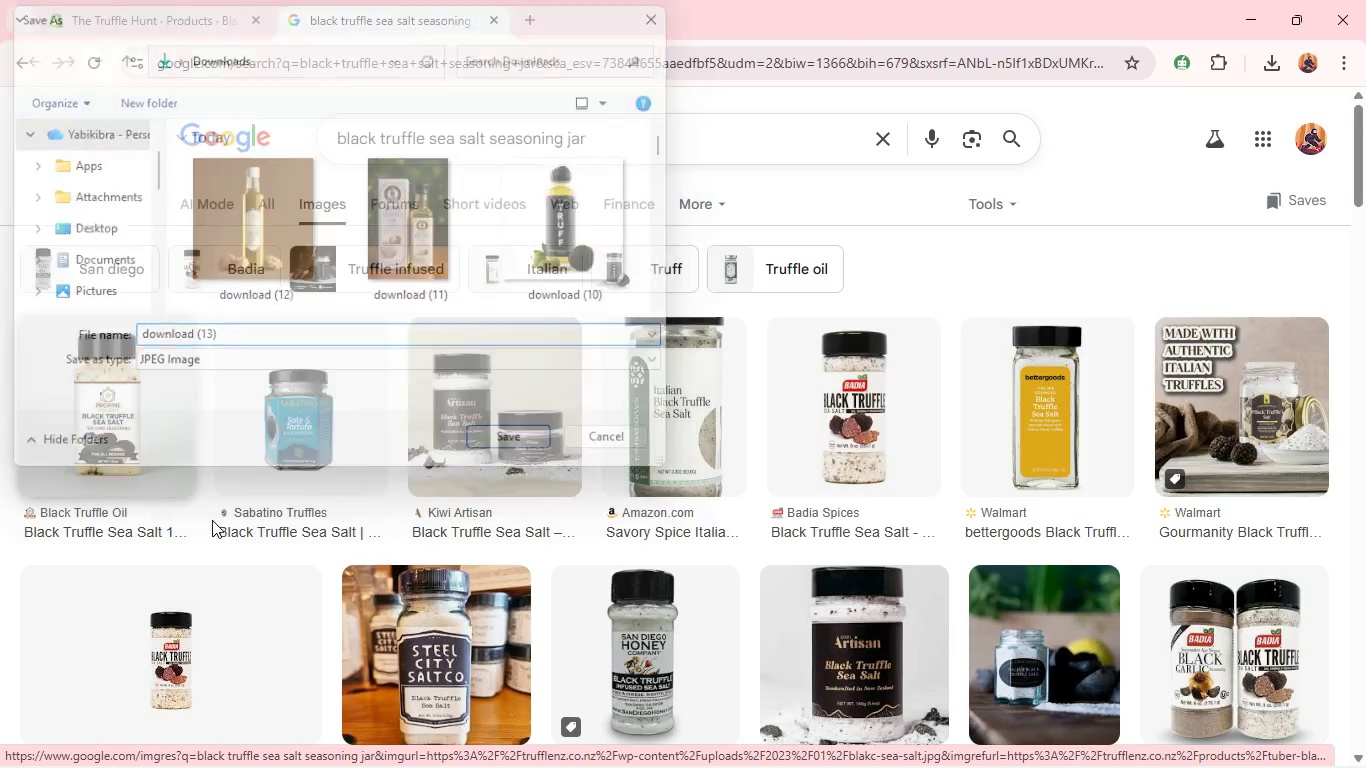 
key(Enter)
 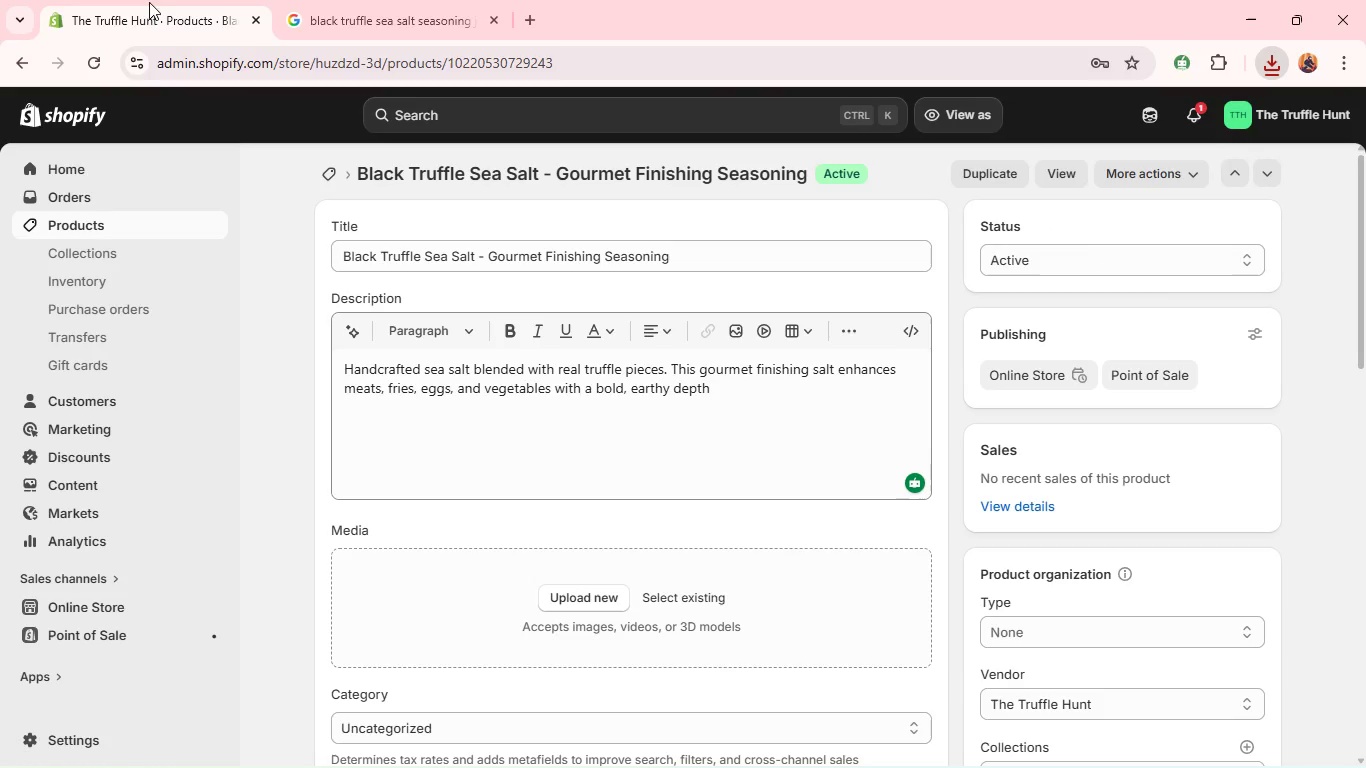 
left_click([149, 2])
 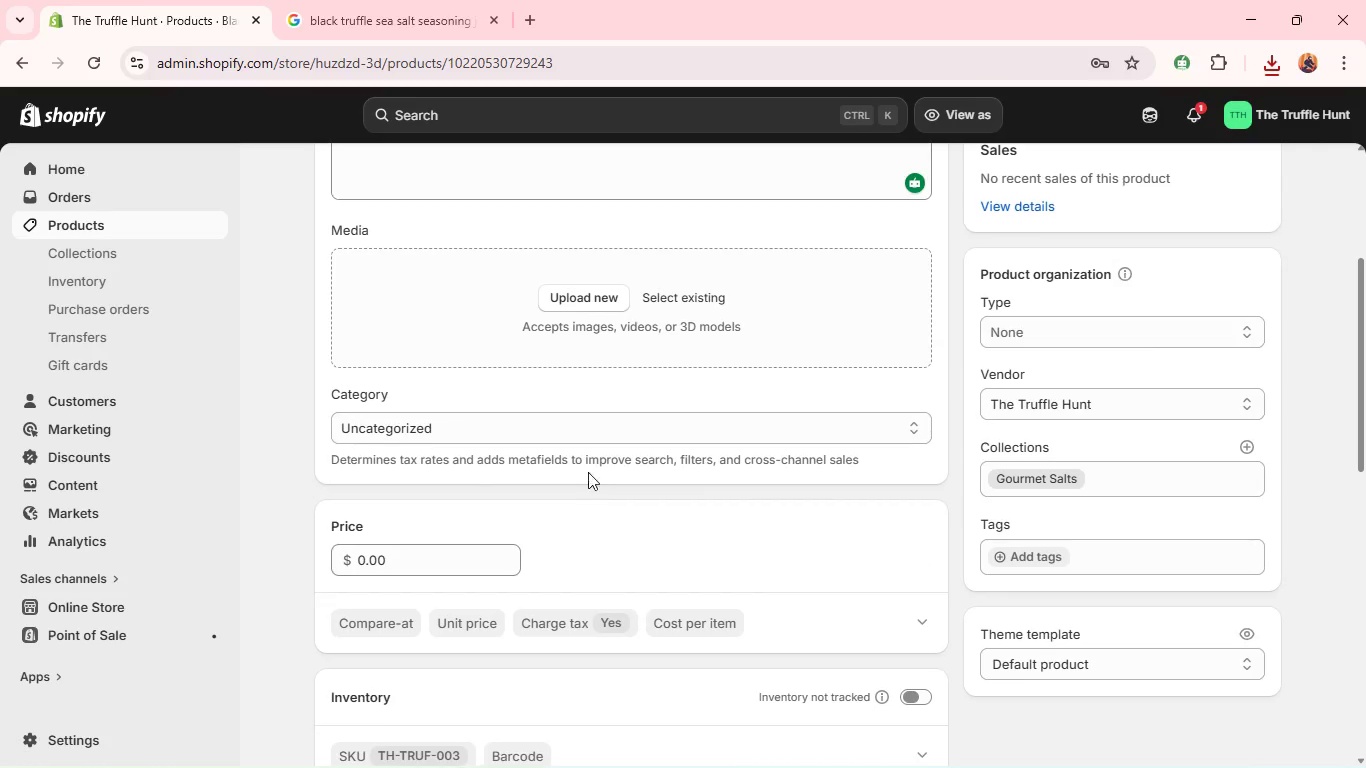 
scroll: coordinate [589, 493], scroll_direction: down, amount: 3.0
 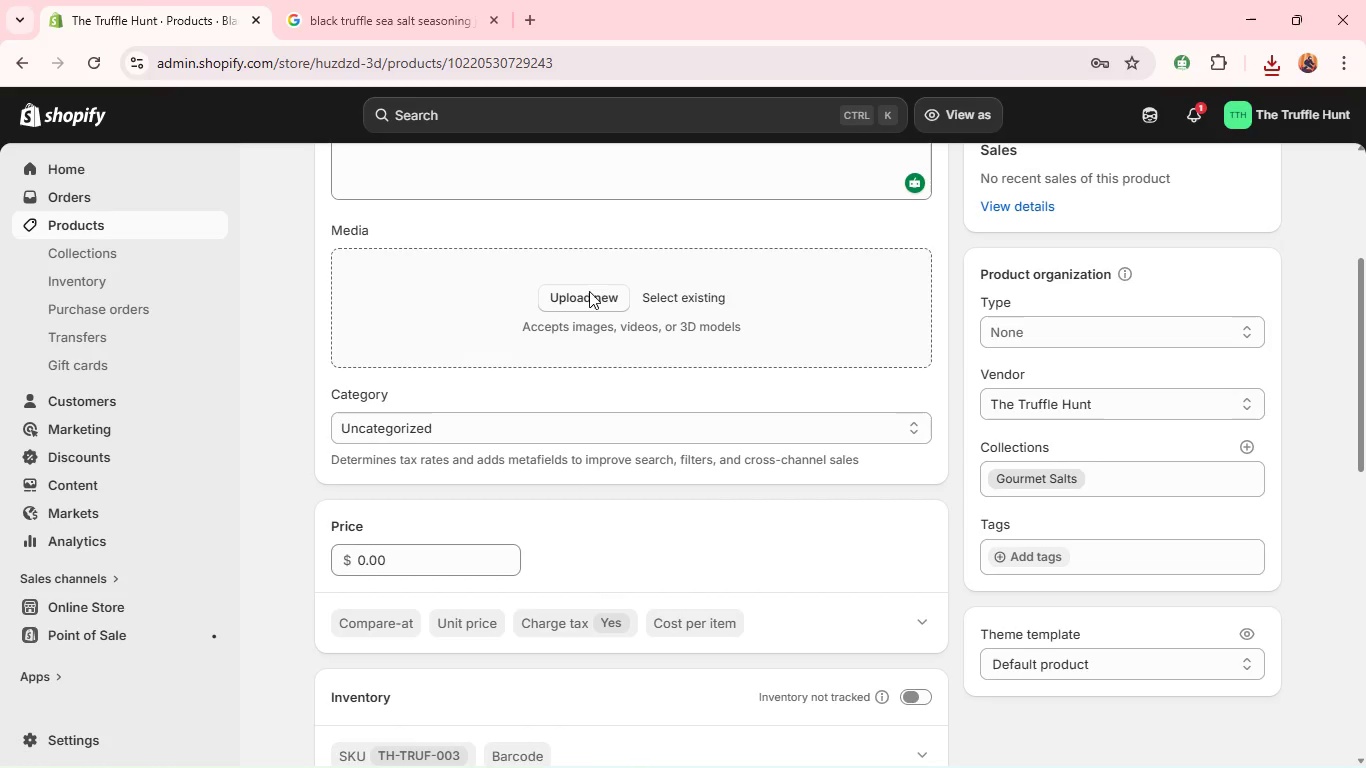 
left_click([589, 291])
 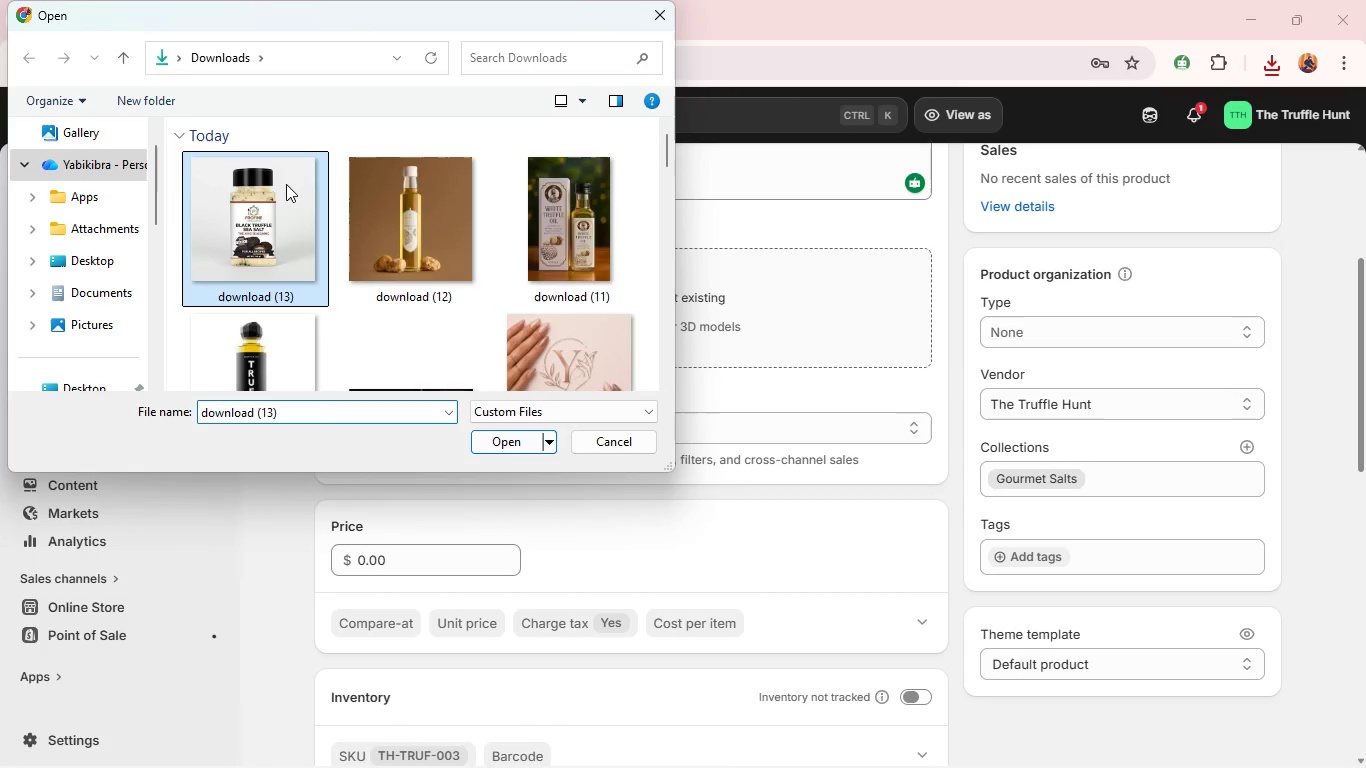 
left_click([286, 184])
 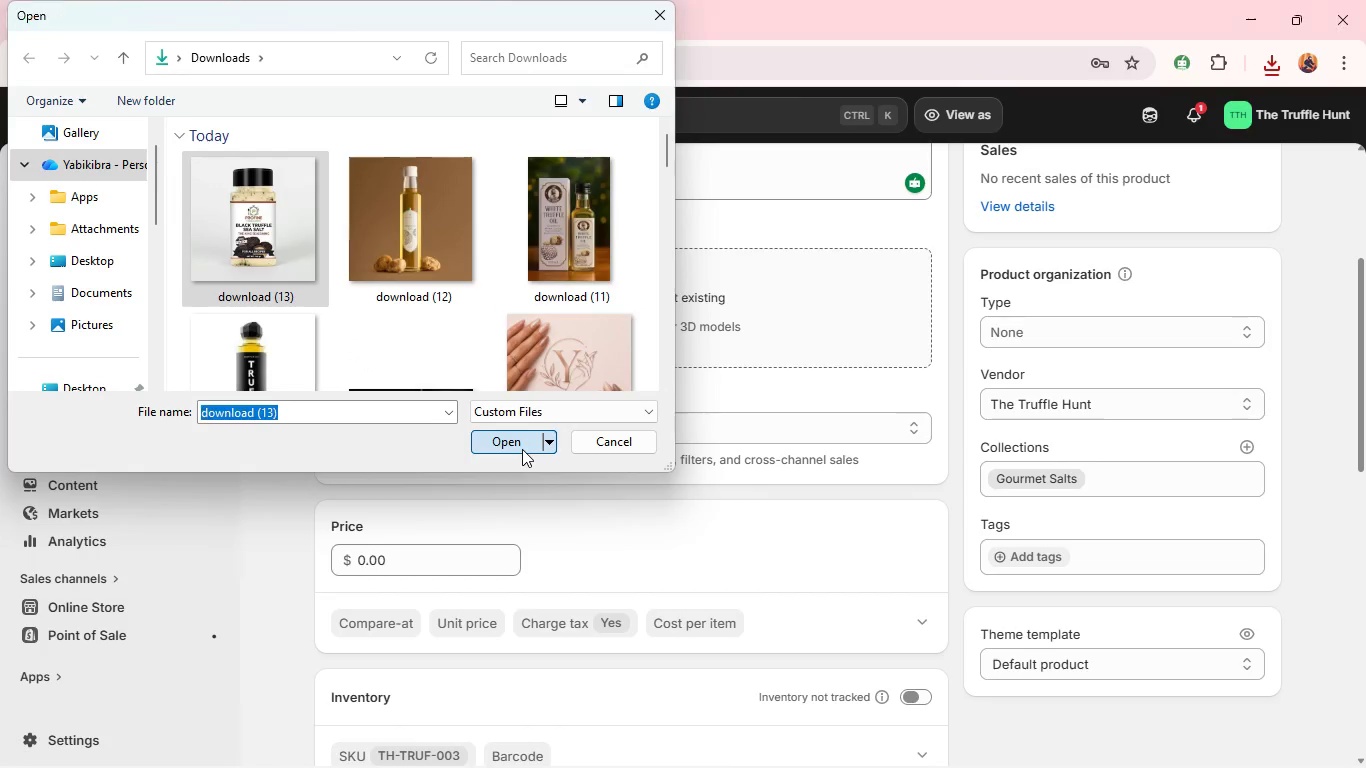 
left_click([522, 449])
 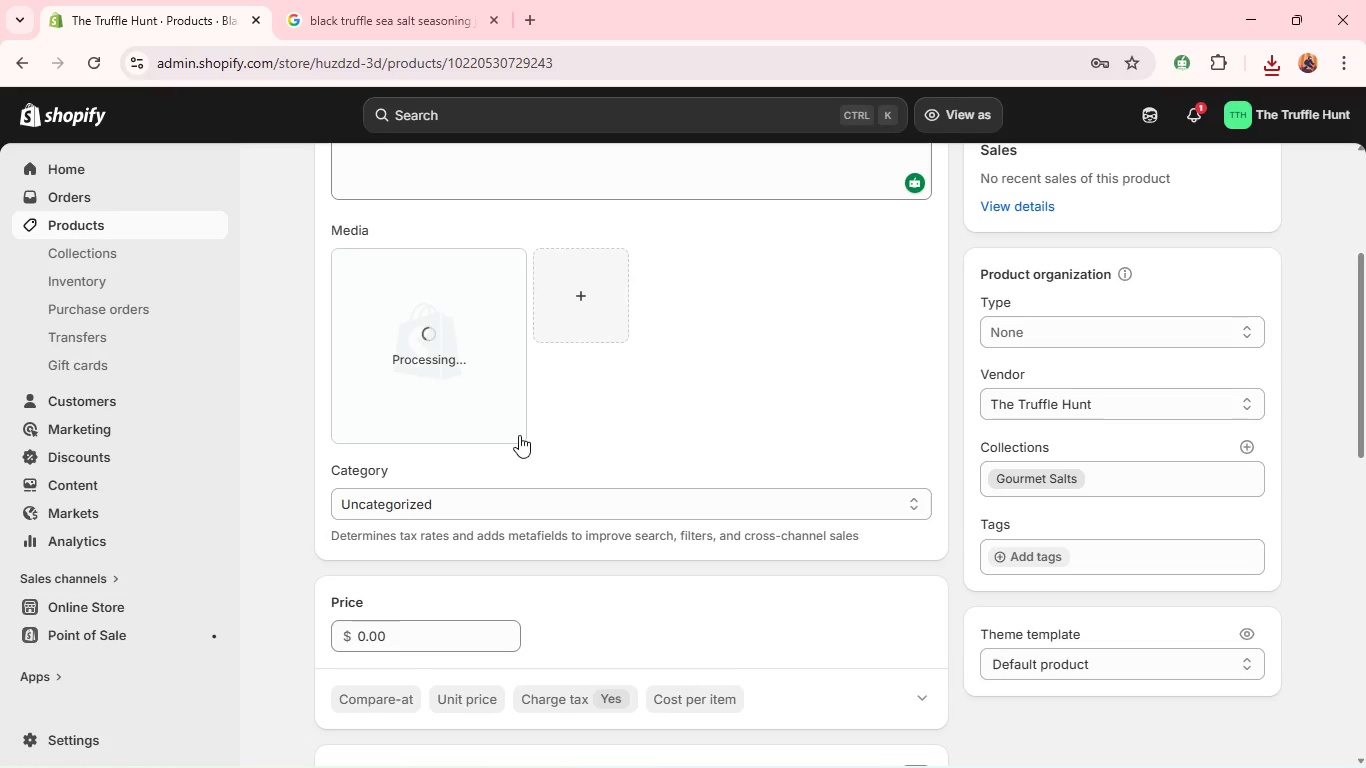 
wait(8.45)
 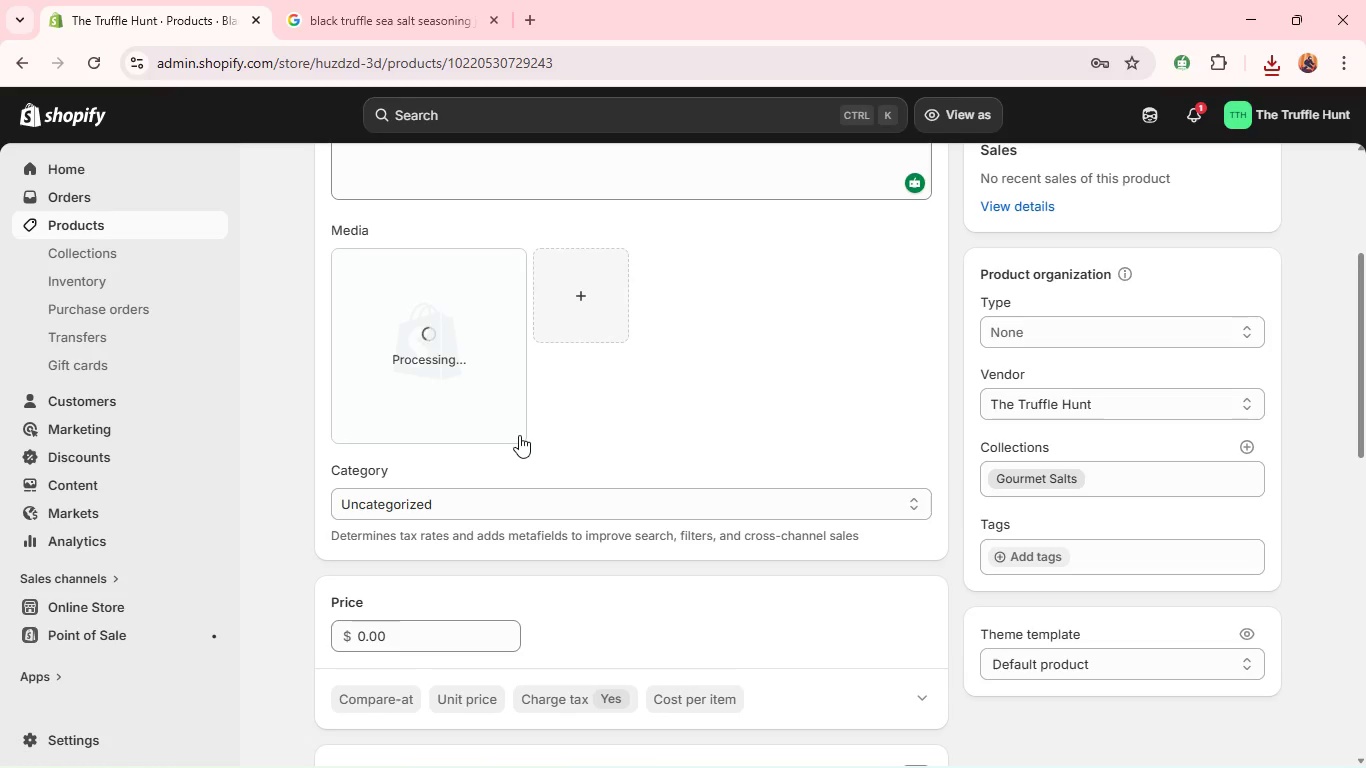 
left_click([958, 115])
 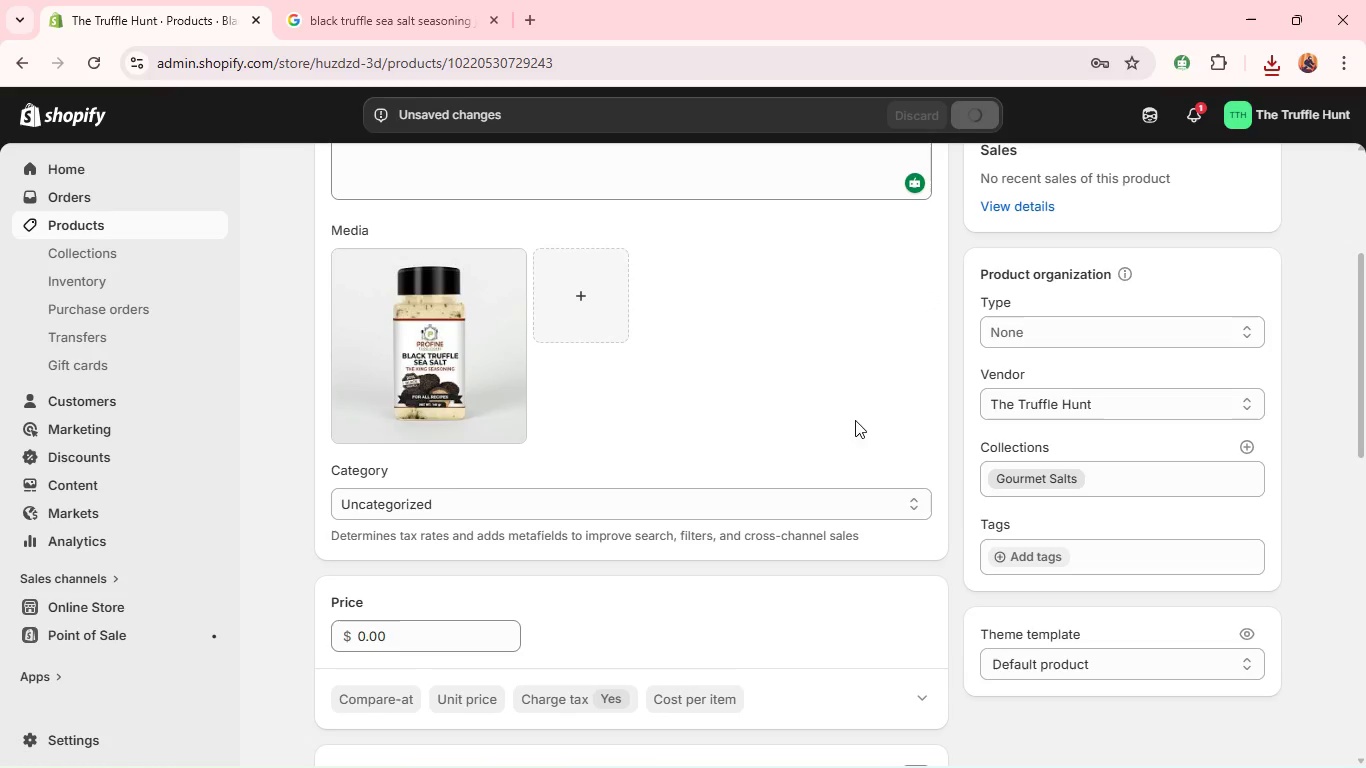 
left_click([499, 339])
 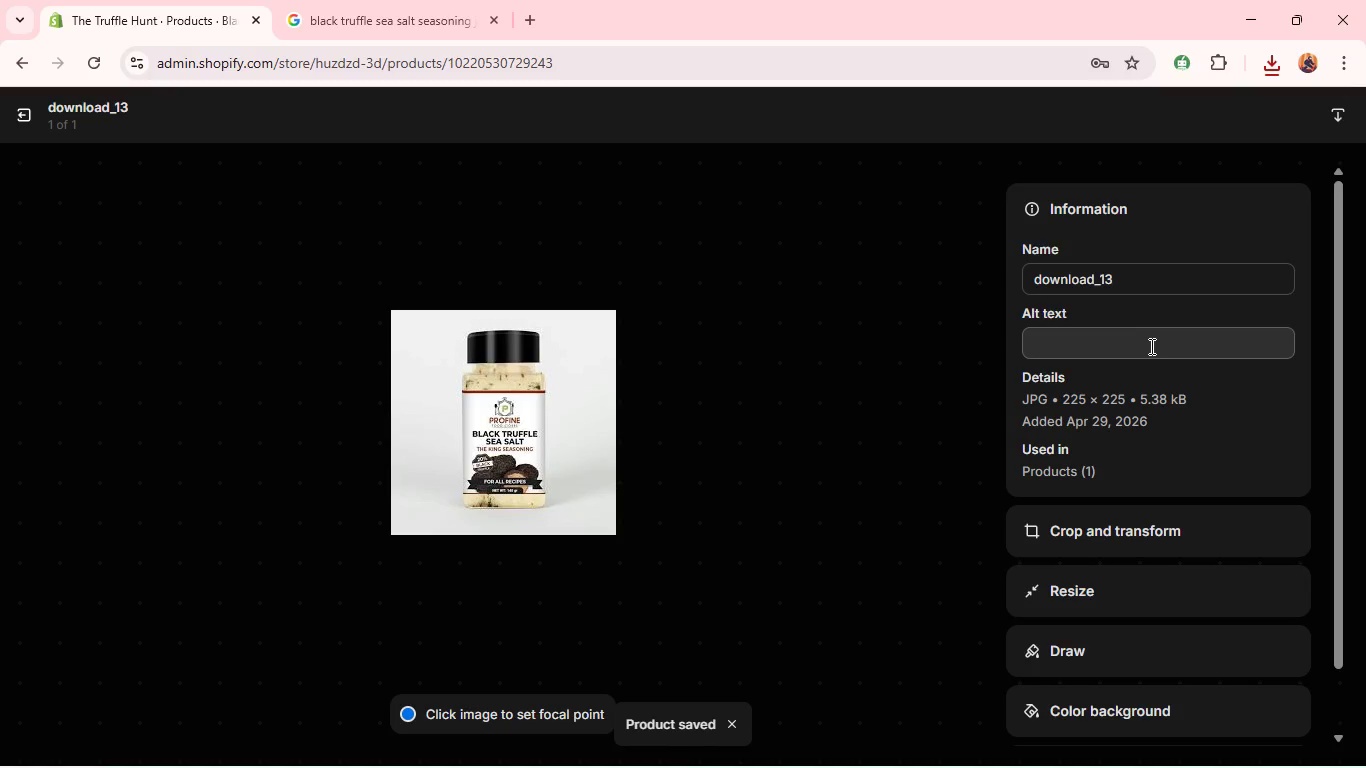 
left_click([1147, 344])
 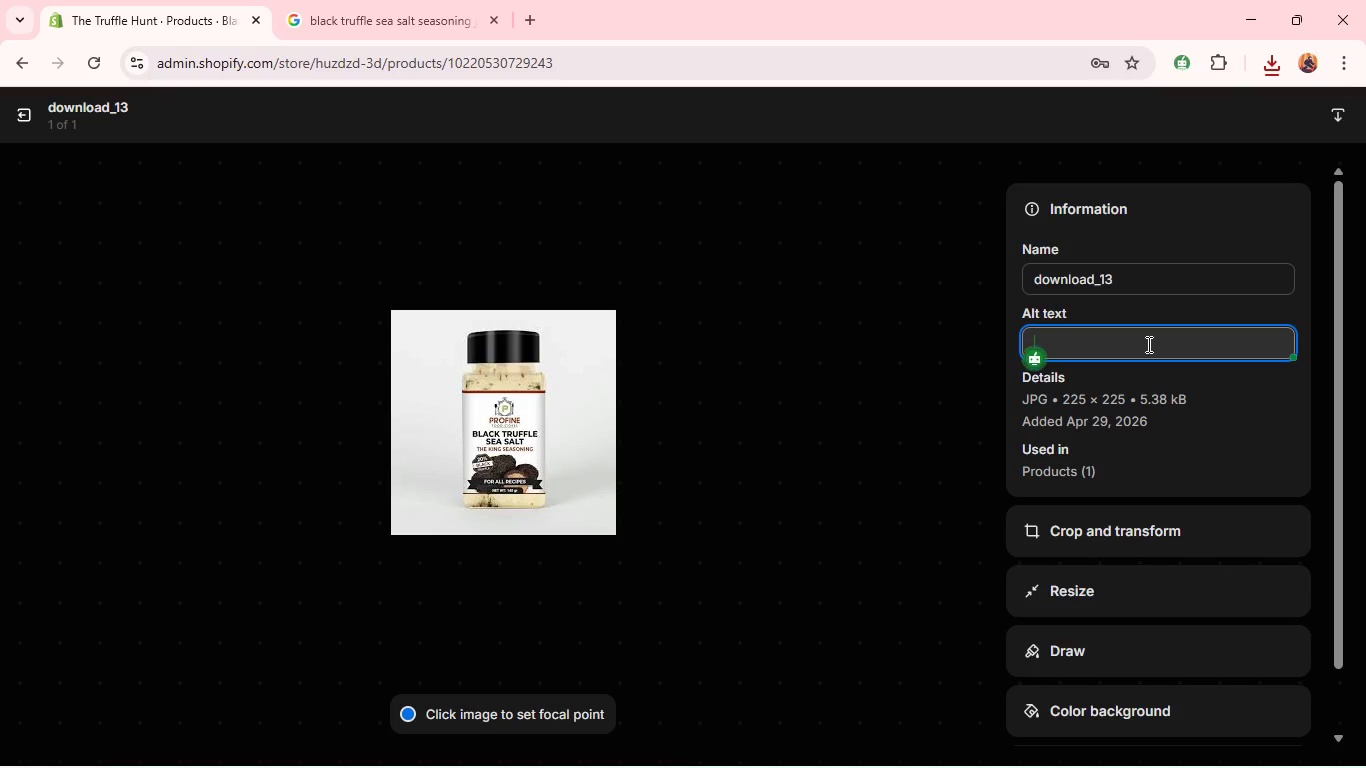 
type(Black truffle sea salt seasoning jat)
key(Backspace)
key(Backspace)
type(jar )
 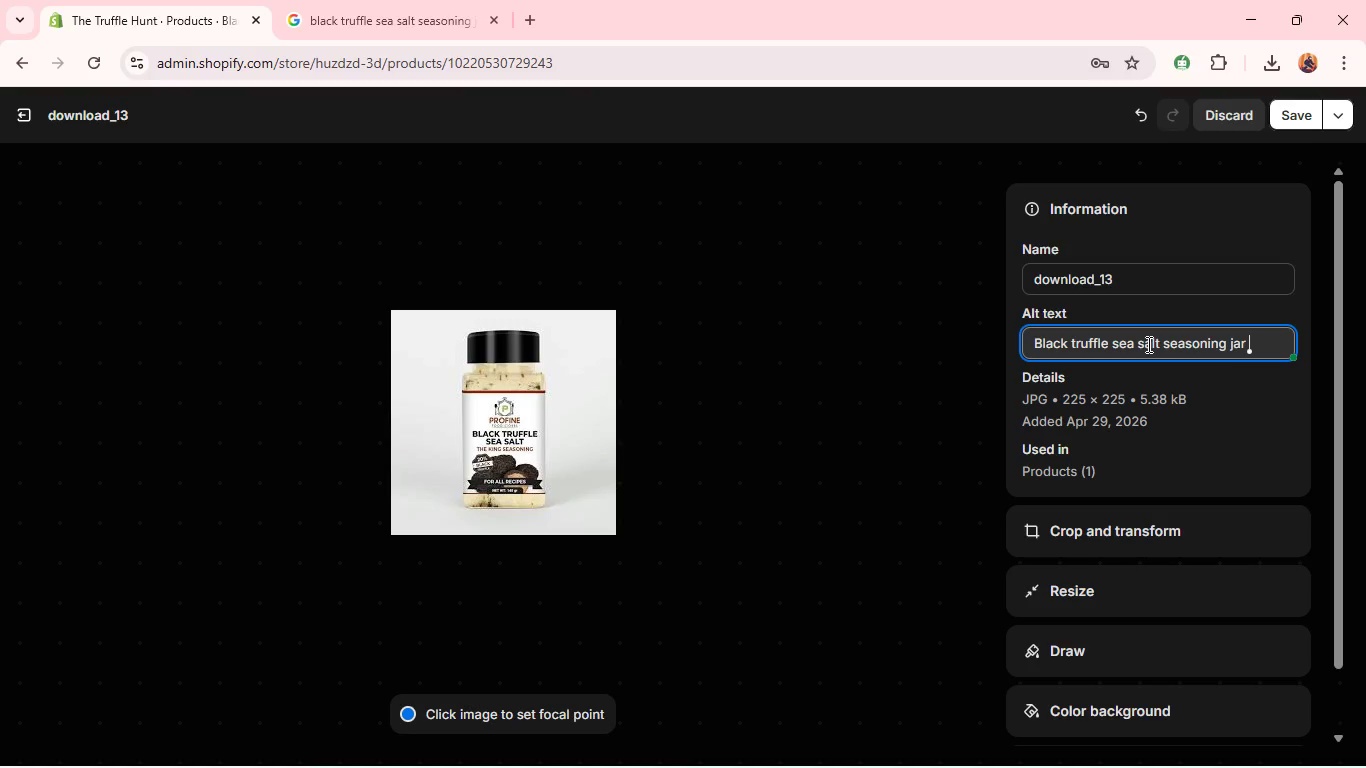 
wait(37.52)
 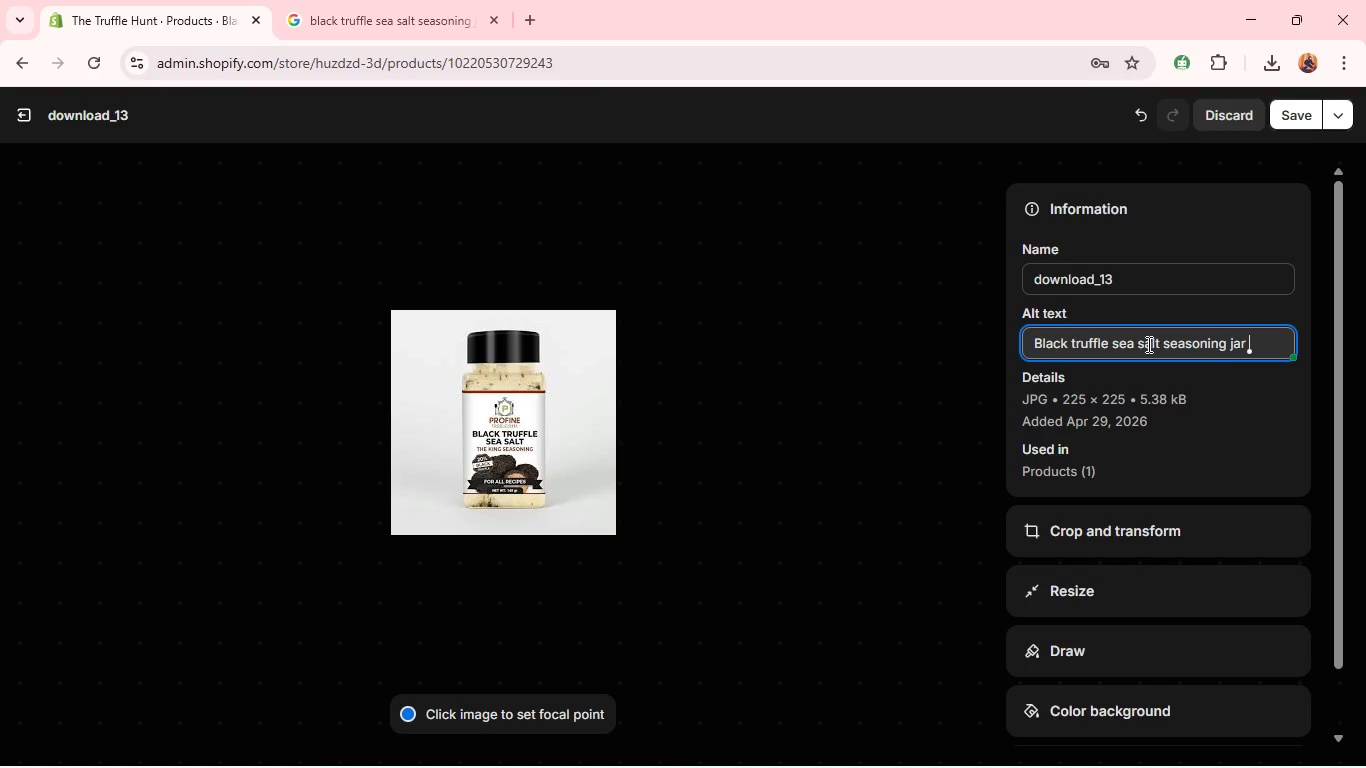 
left_click([1094, 421])
 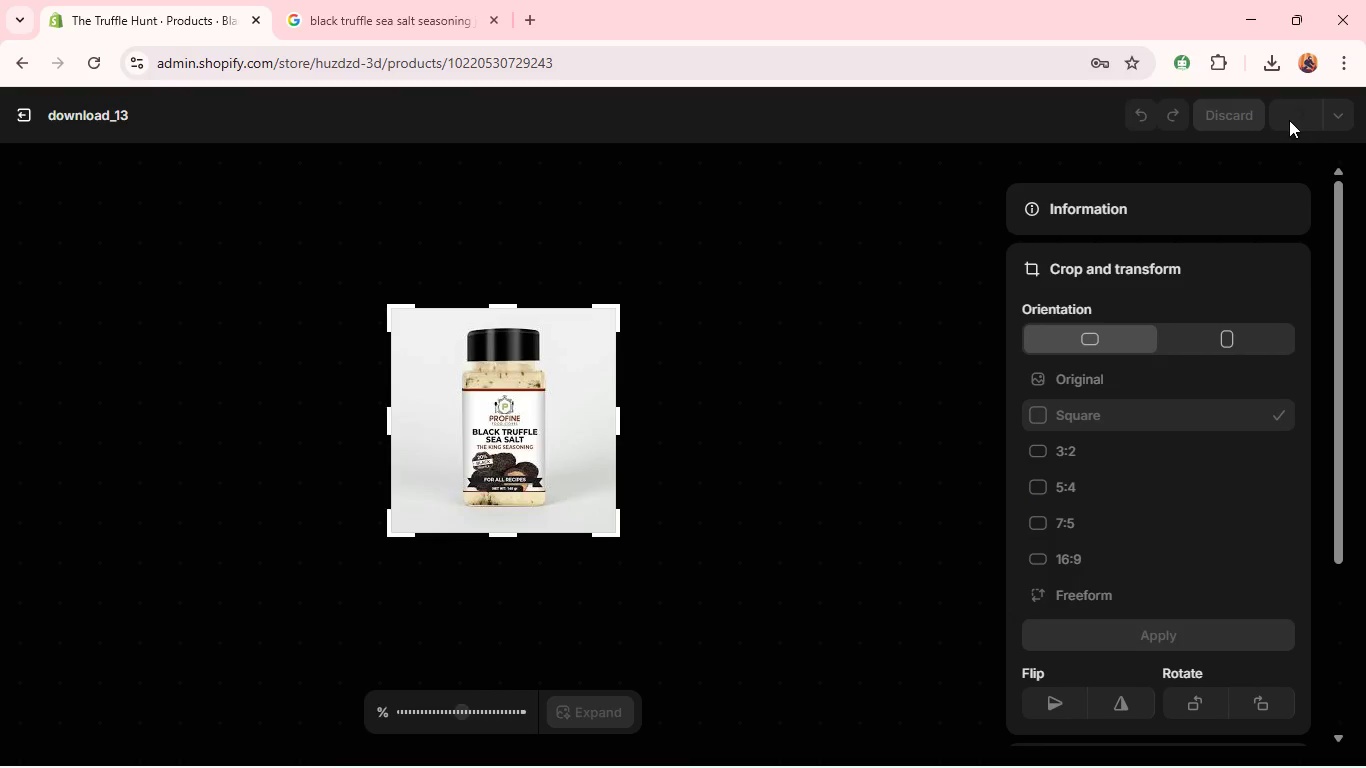 
left_click([1289, 120])
 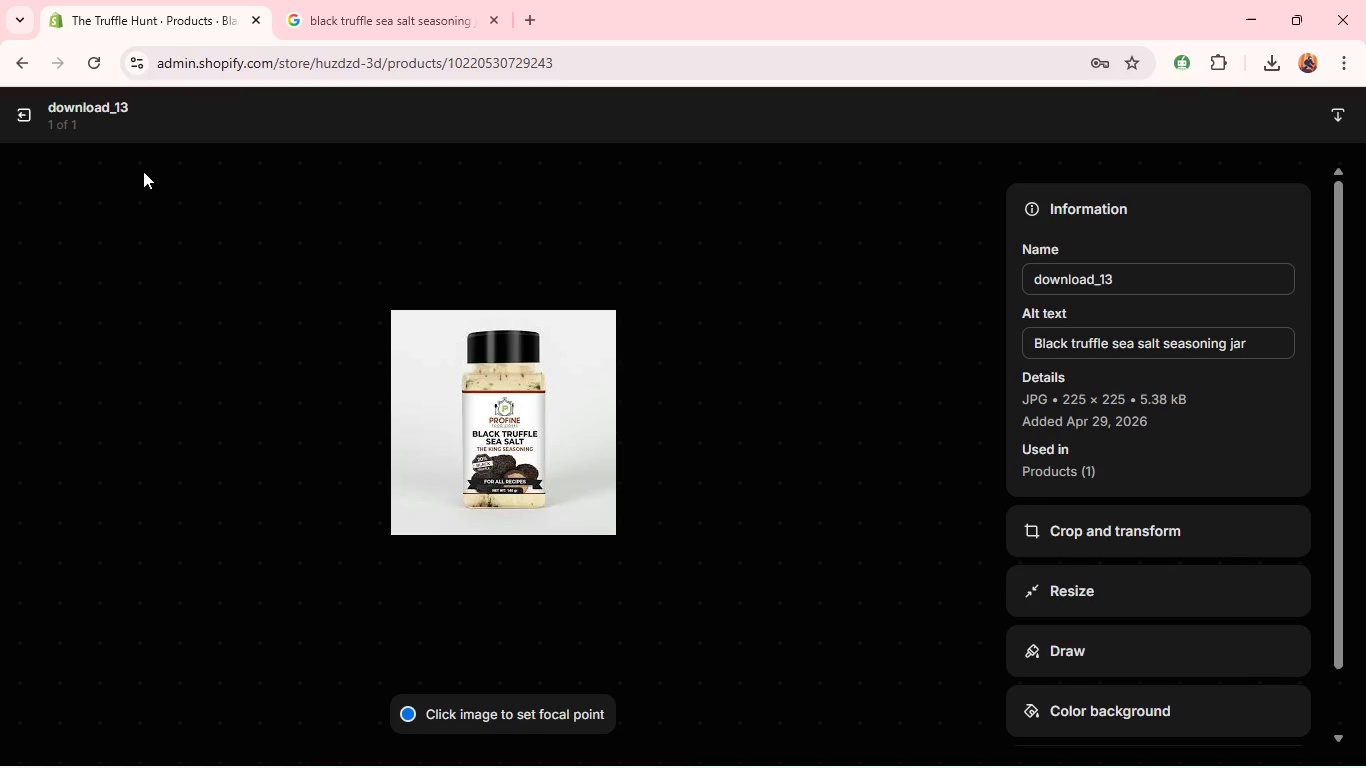 
wait(6.09)
 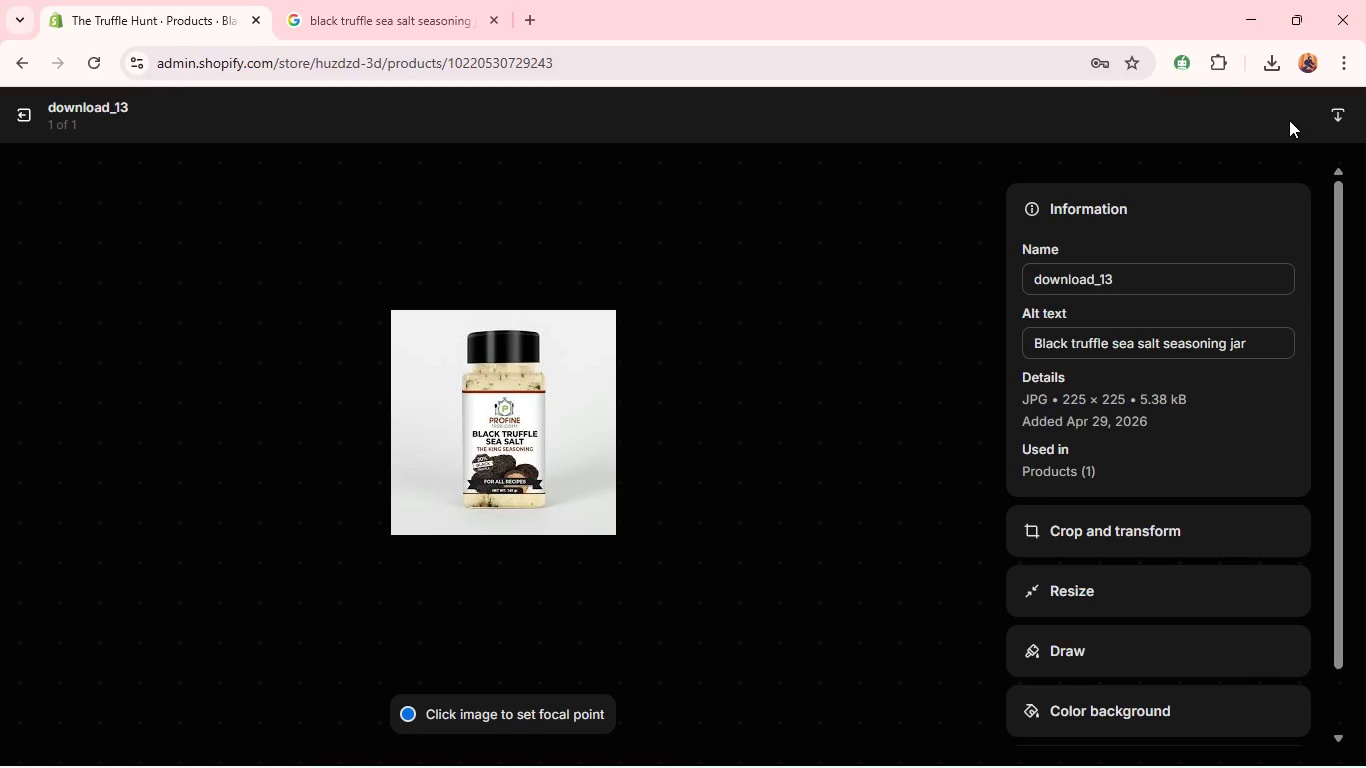 
left_click([30, 120])
 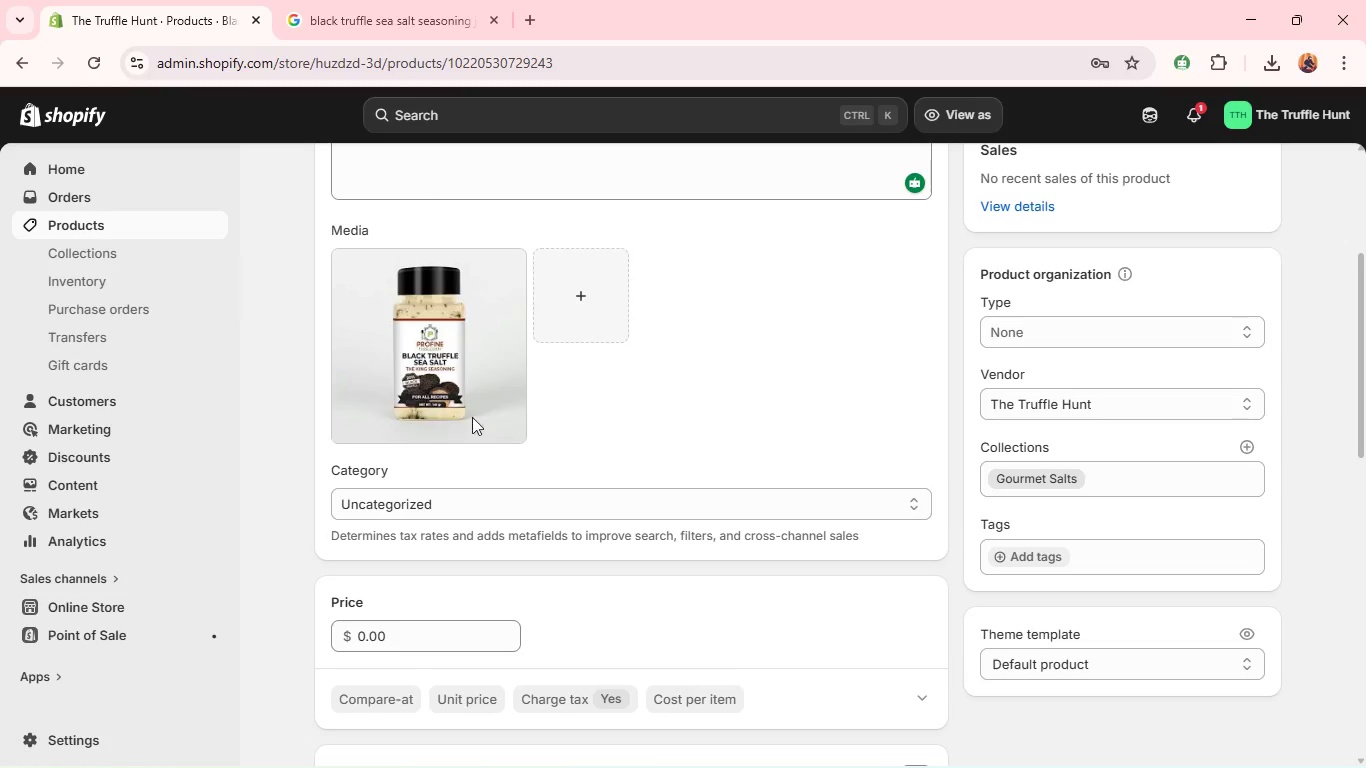 
scroll: coordinate [478, 402], scroll_direction: down, amount: 3.0
 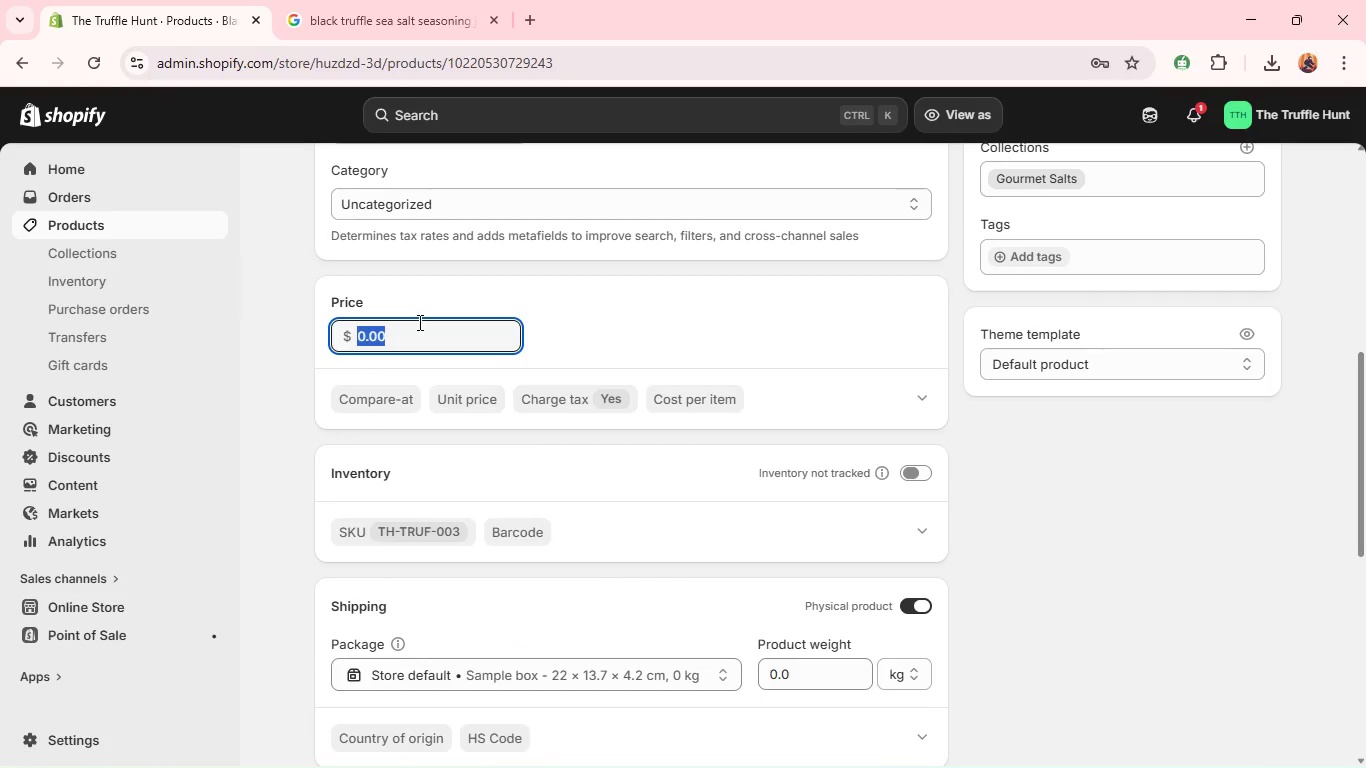 
double_click([417, 335])
 